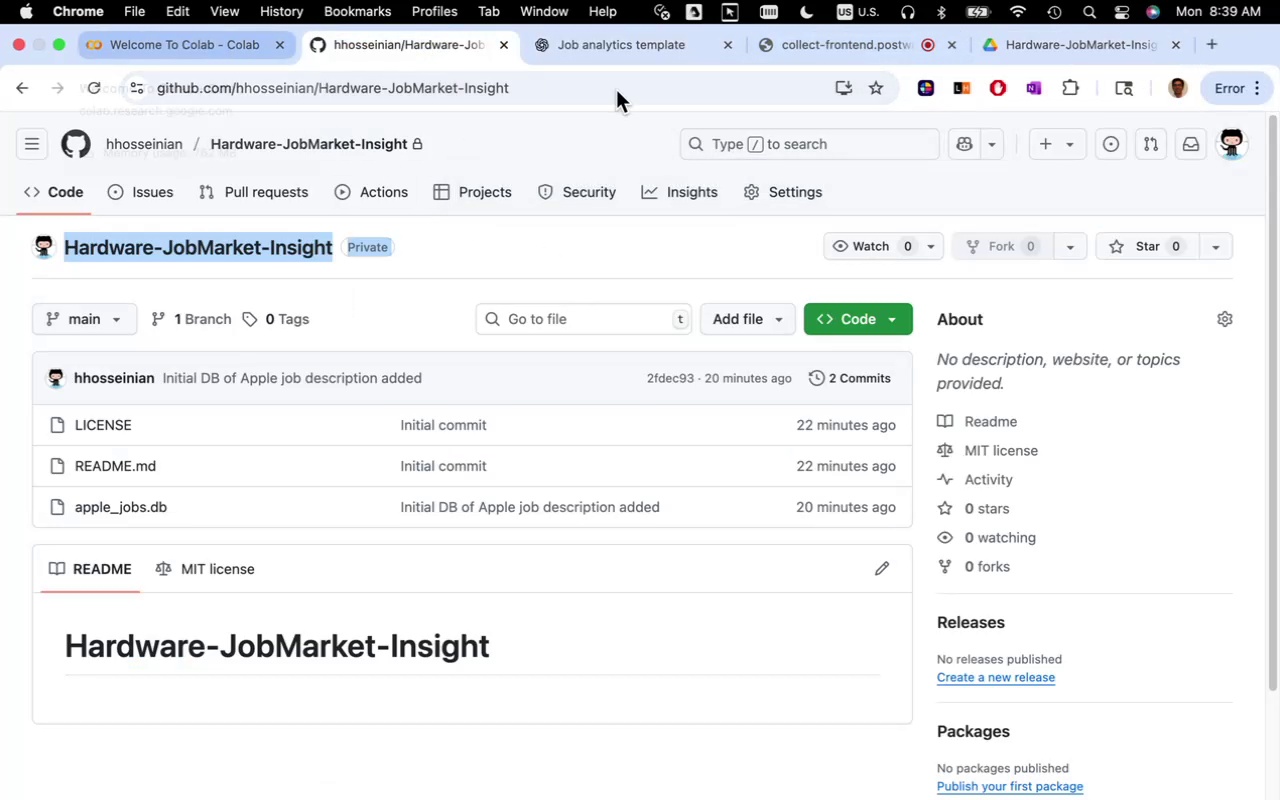 
left_click([630, 46])
 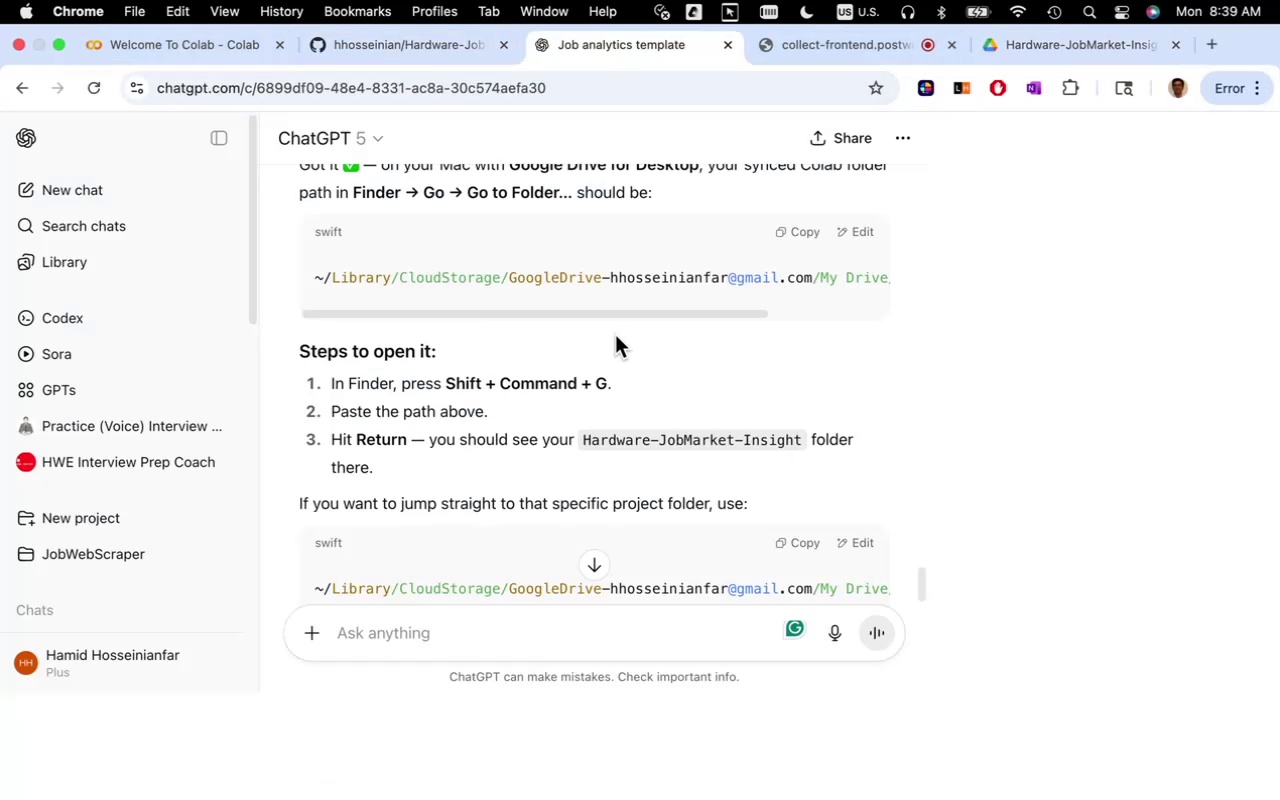 
scroll: coordinate [692, 512], scroll_direction: up, amount: 16.0
 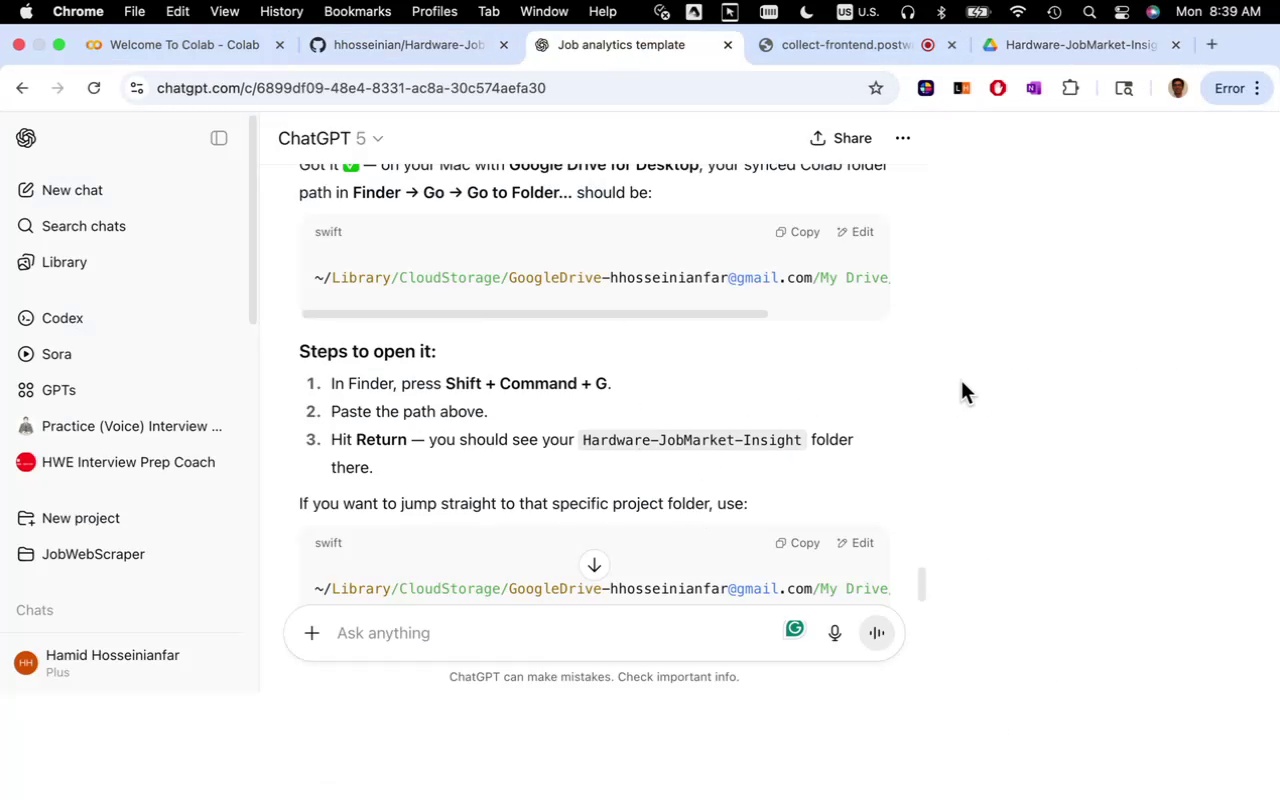 
left_click([961, 381])
 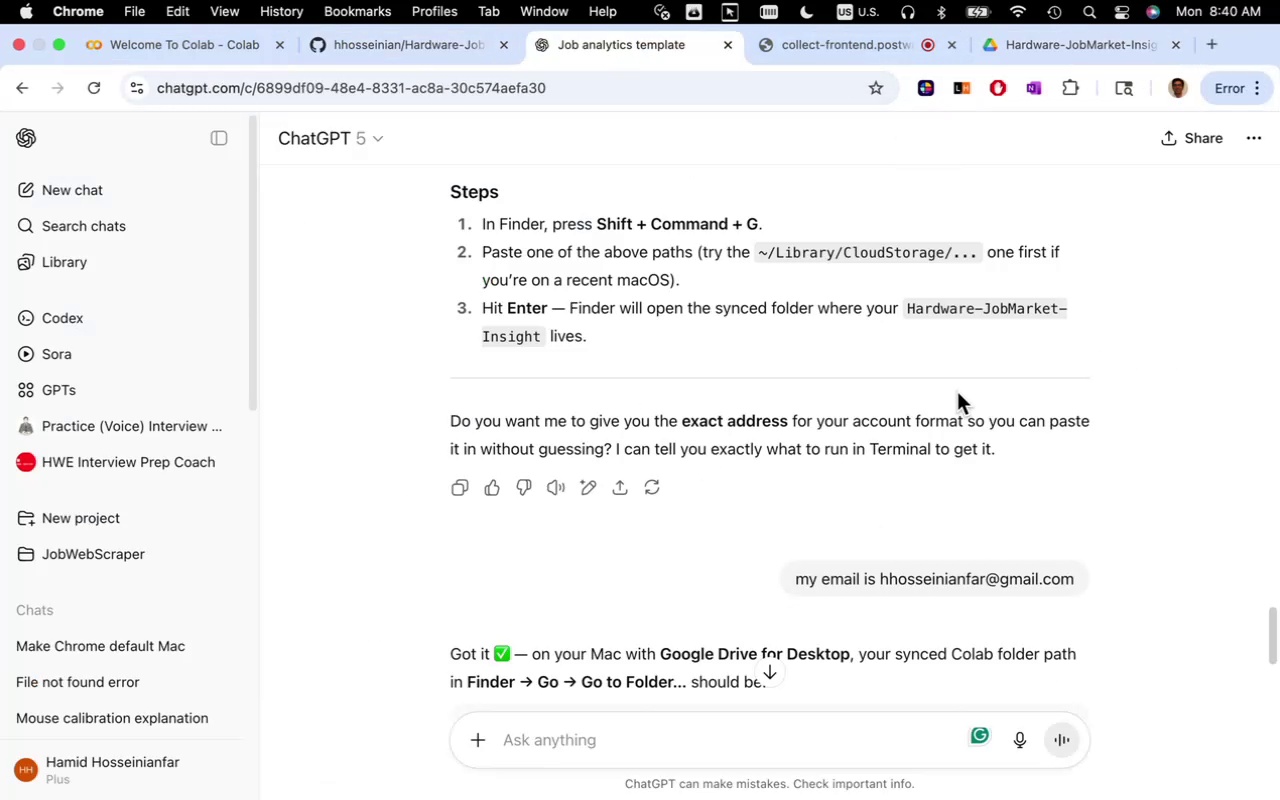 
scroll: coordinate [943, 459], scroll_direction: up, amount: 64.0
 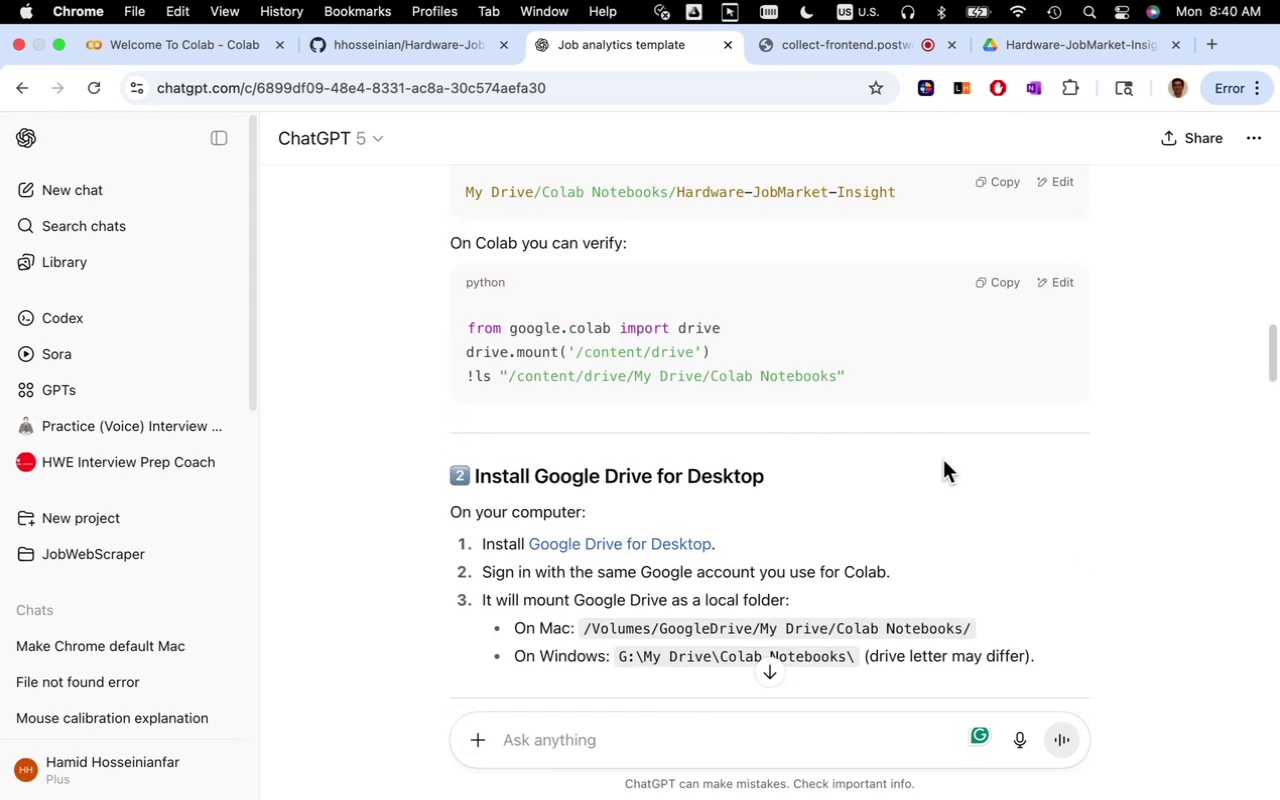 
scroll: coordinate [938, 457], scroll_direction: down, amount: 4.0
 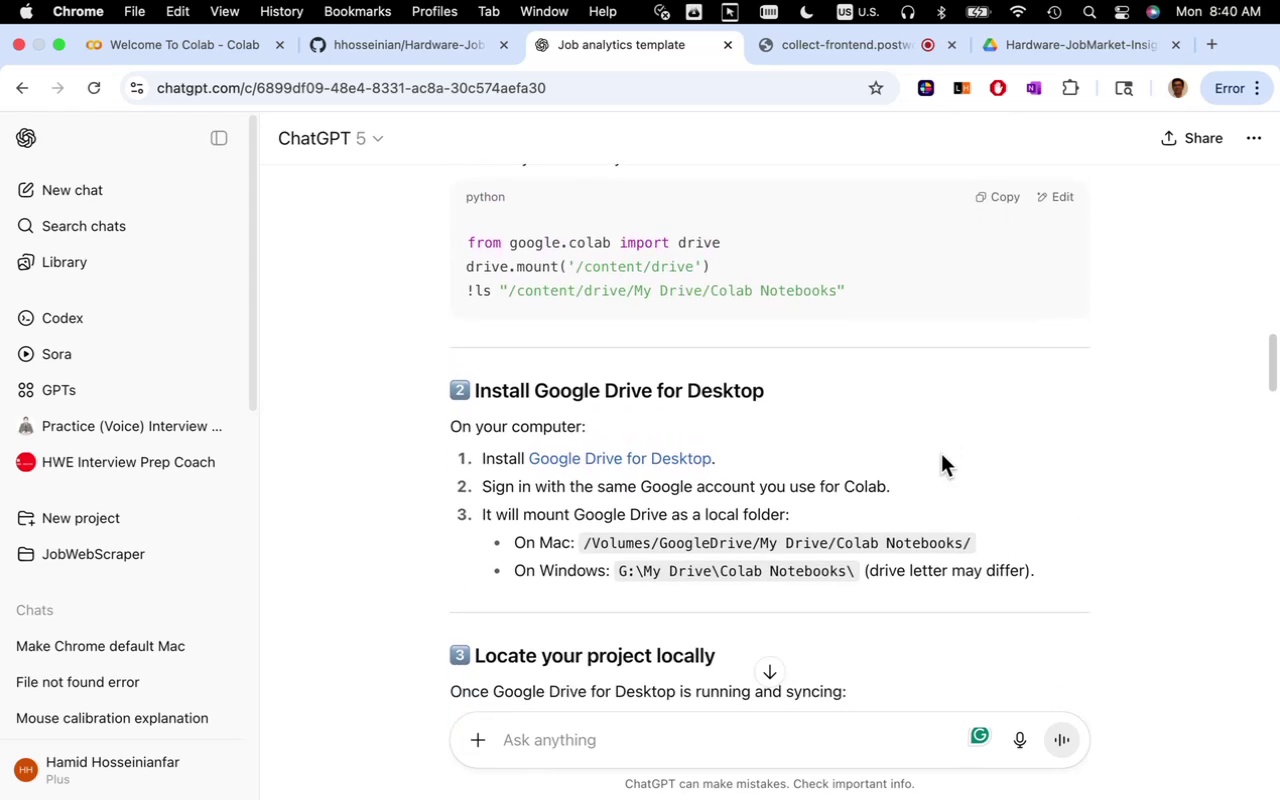 
scroll: coordinate [944, 456], scroll_direction: up, amount: 42.0
 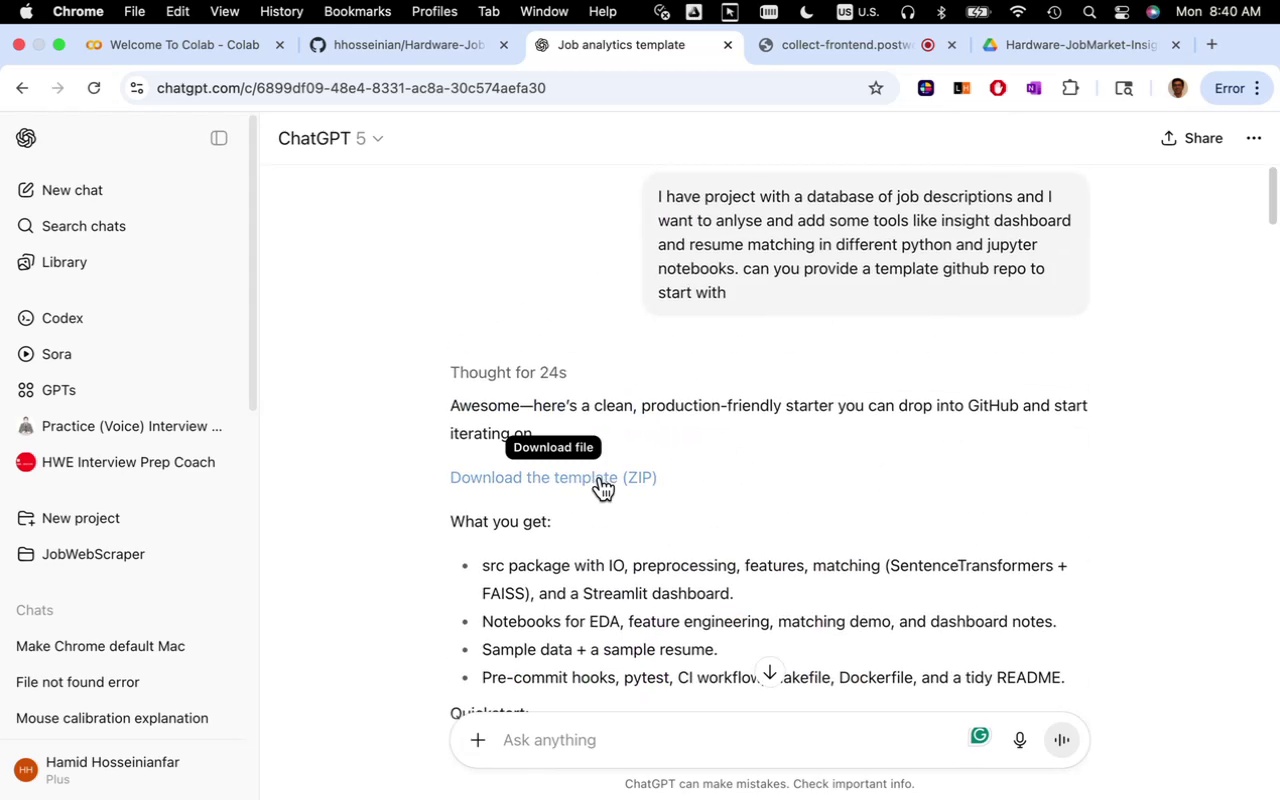 
left_click([600, 477])
 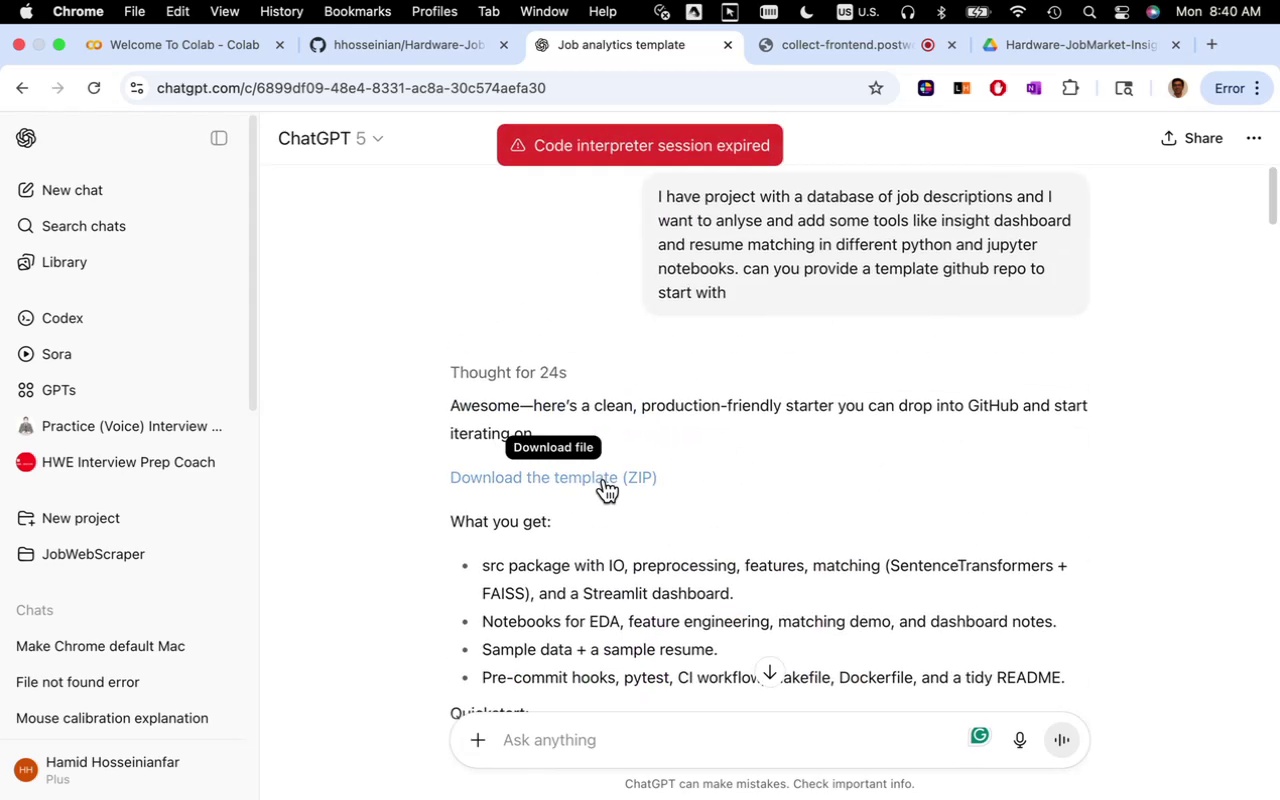 
left_click([604, 479])
 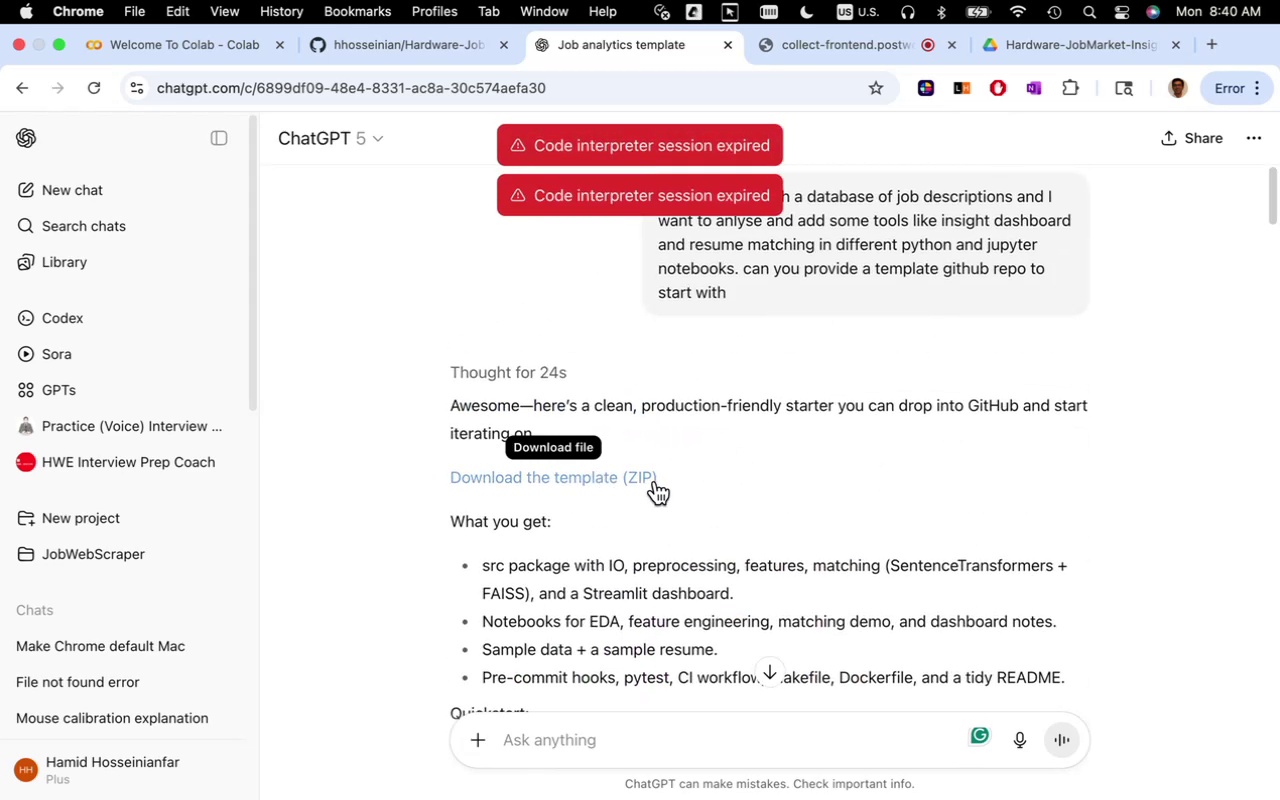 
left_click_drag(start_coordinate=[674, 478], to_coordinate=[441, 469])
 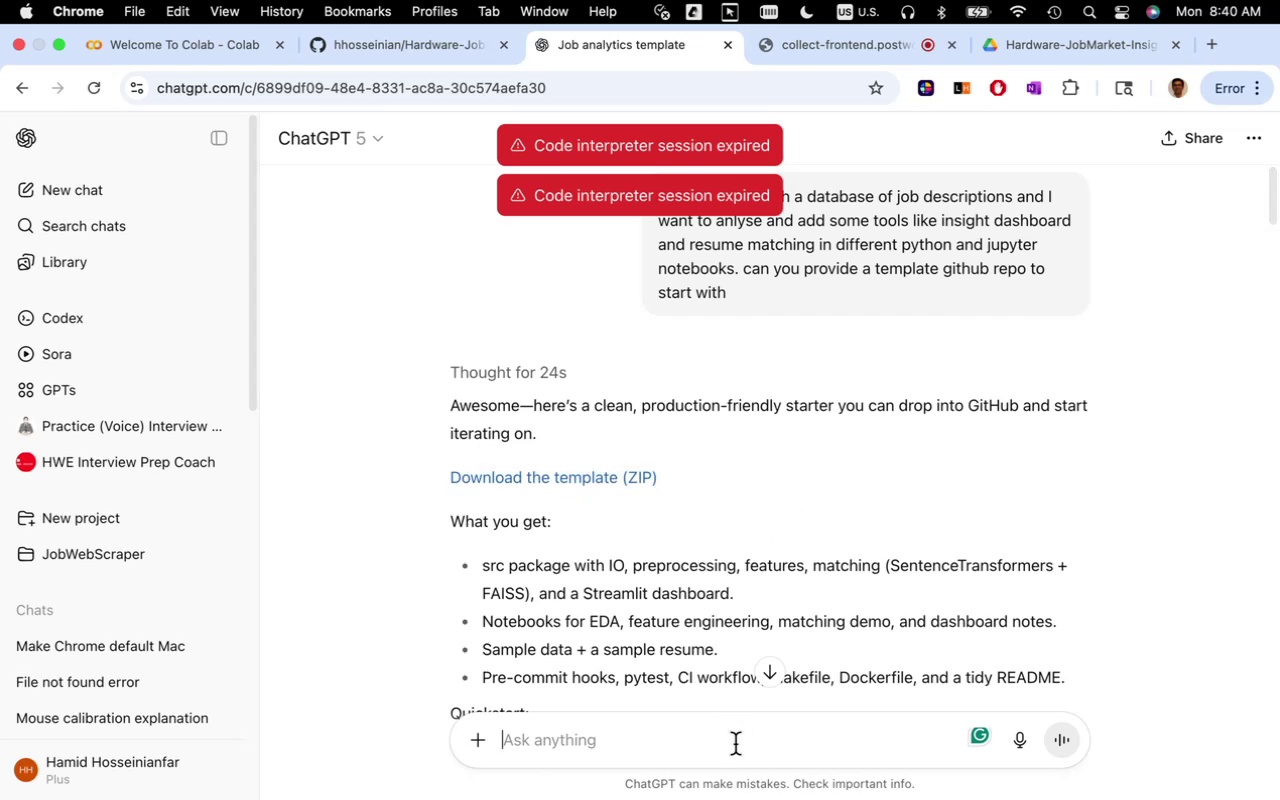 
type(can you provide the link to download repo)
 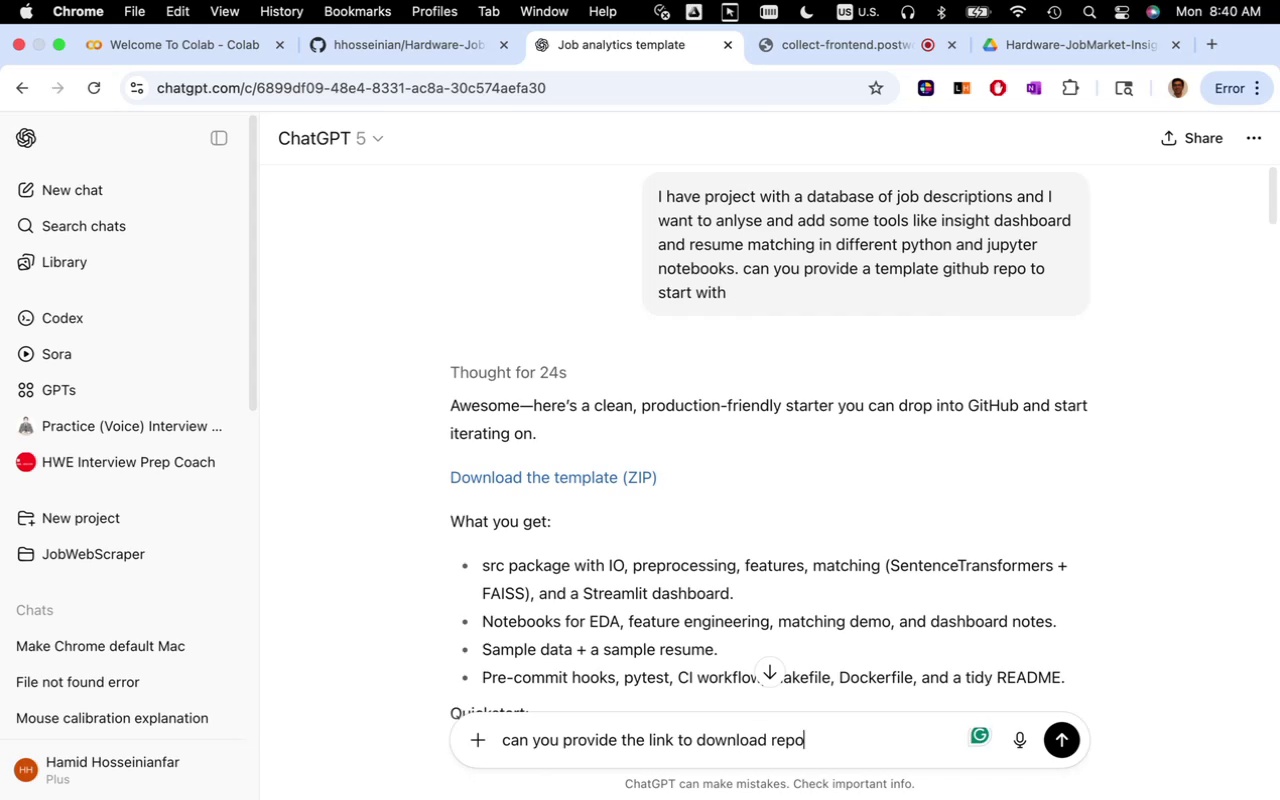 
wait(9.08)
 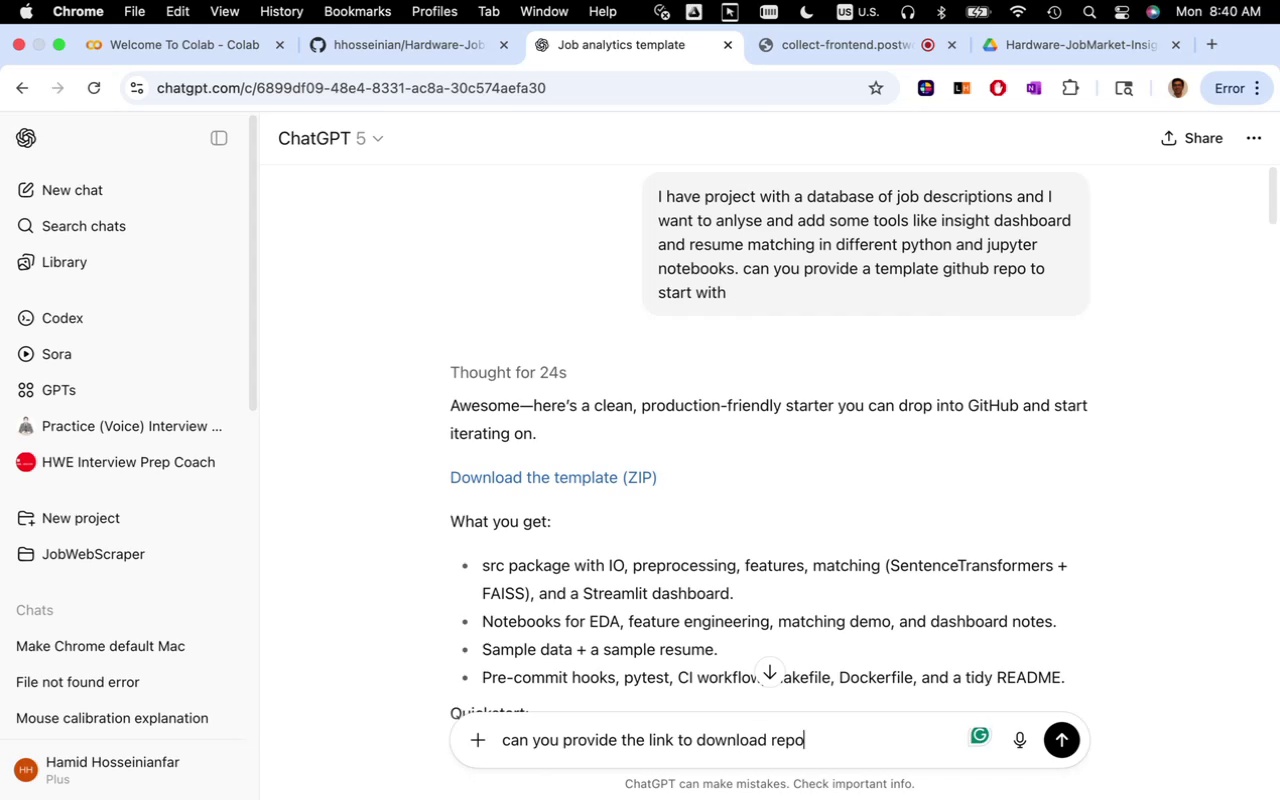 
key(Enter)
 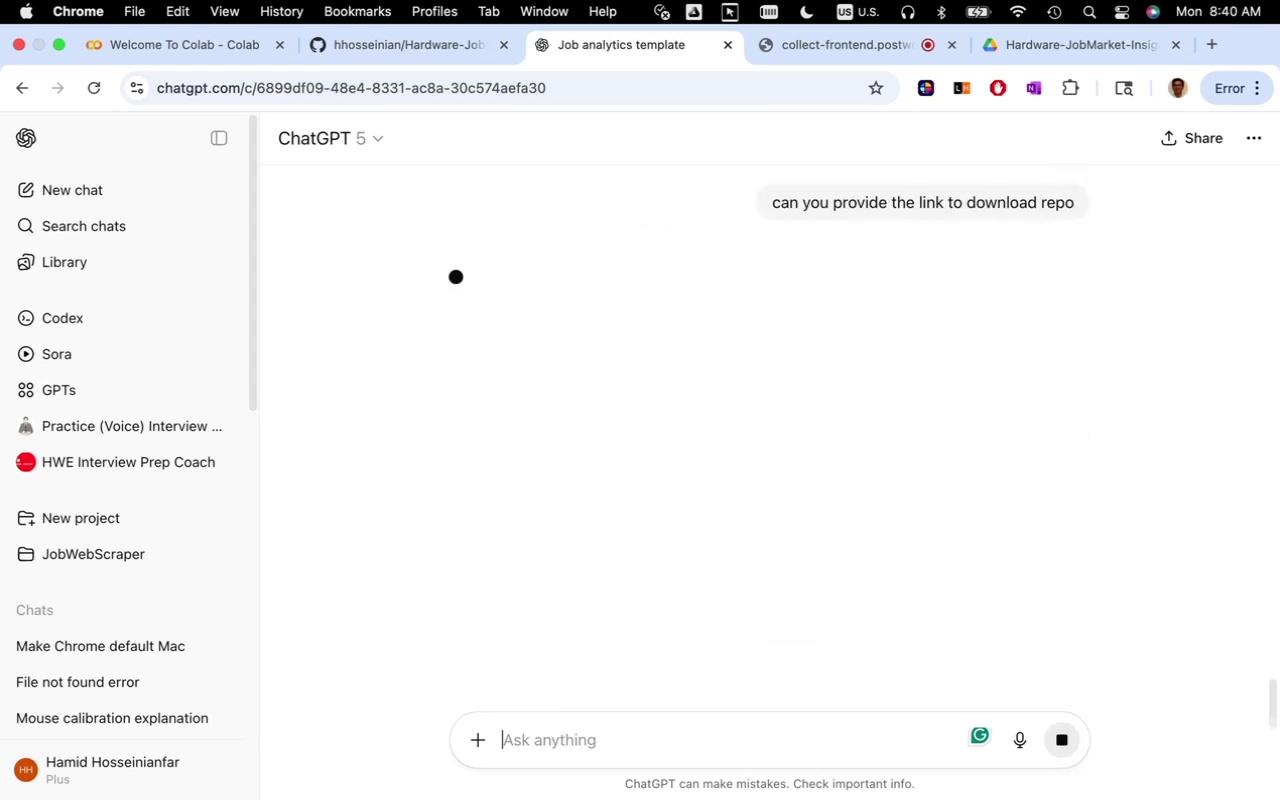 
type(is there any way I can upload it to github directly)
 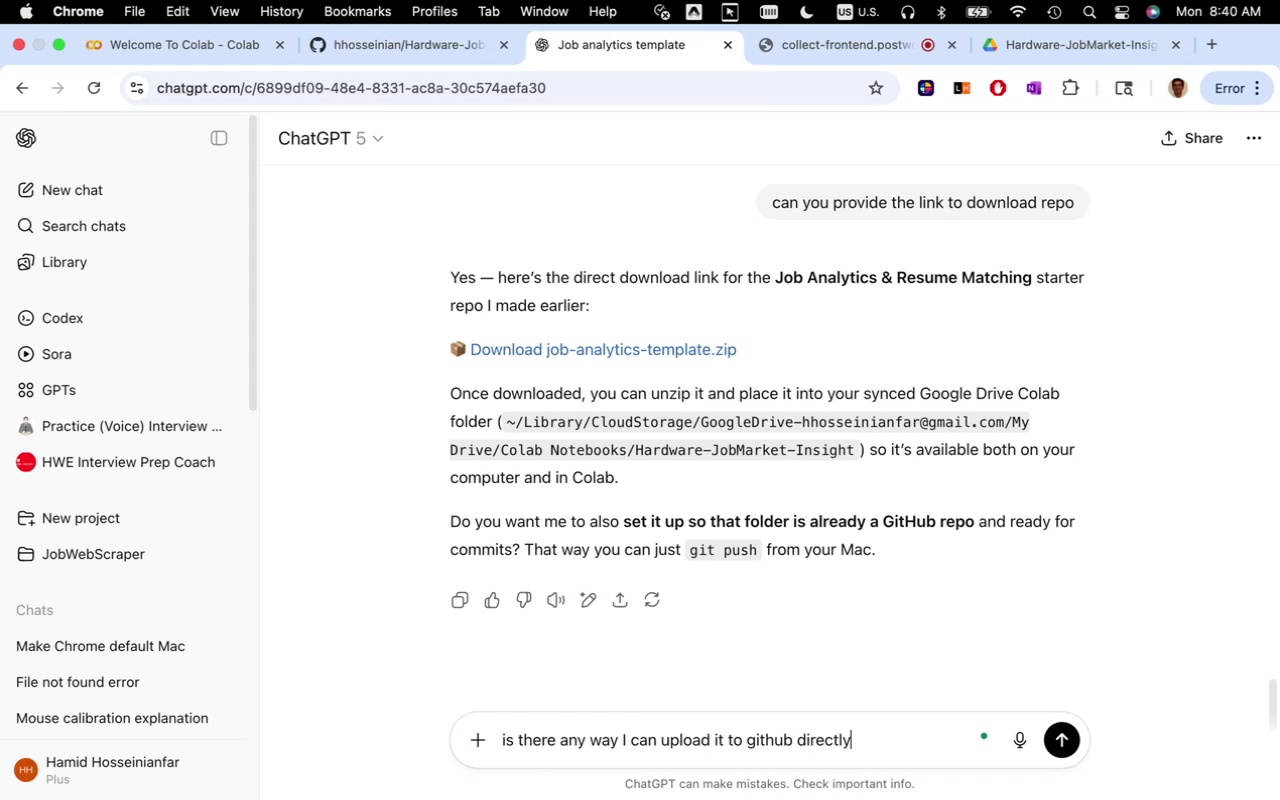 
hold_key(key=Enter, duration=0.39)
 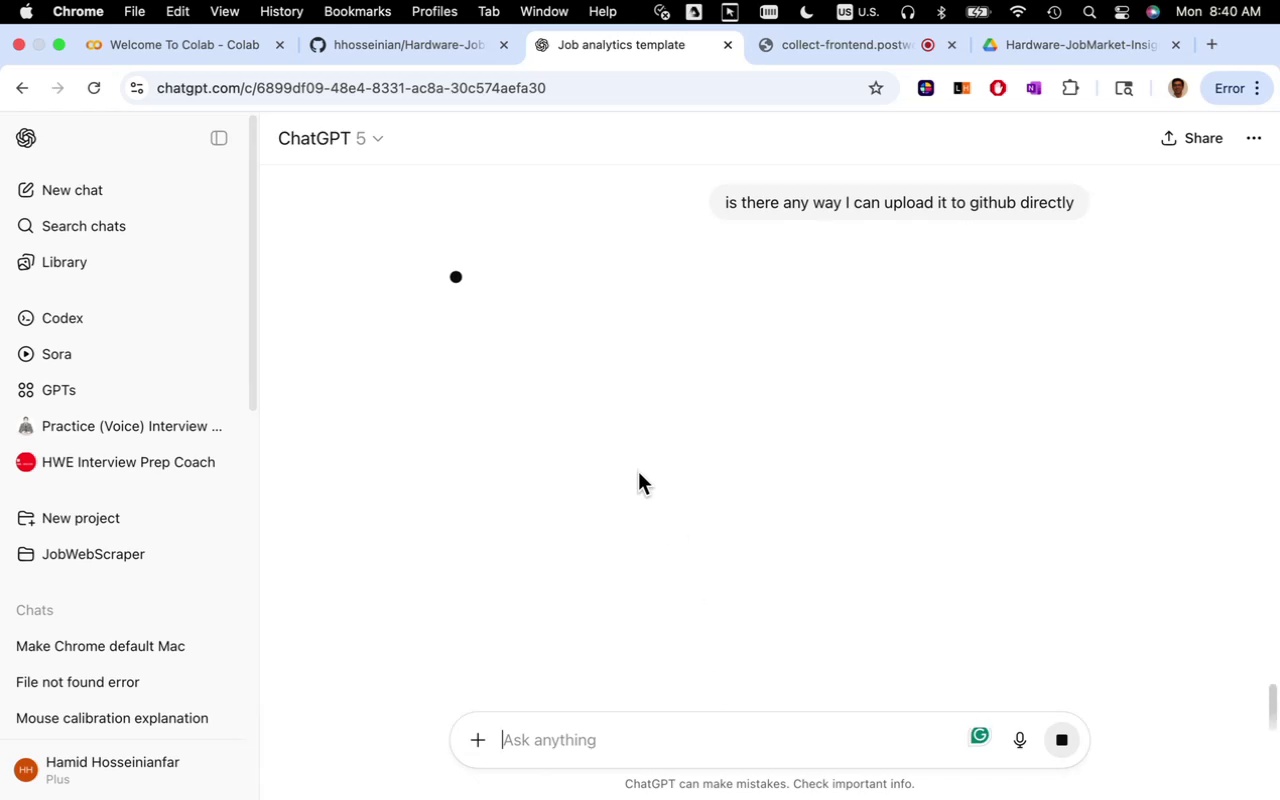 
scroll: coordinate [638, 472], scroll_direction: down, amount: 7.0
 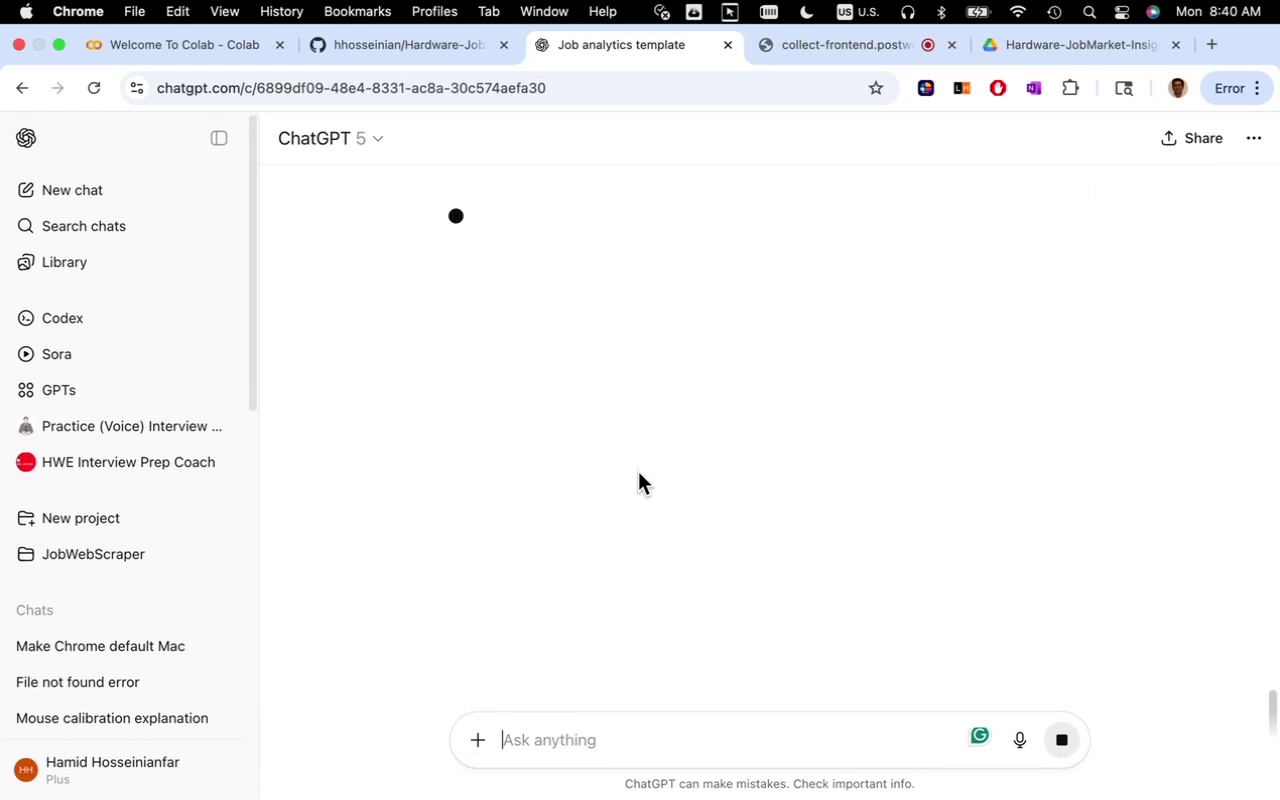 
scroll: coordinate [655, 432], scroll_direction: up, amount: 19.0
 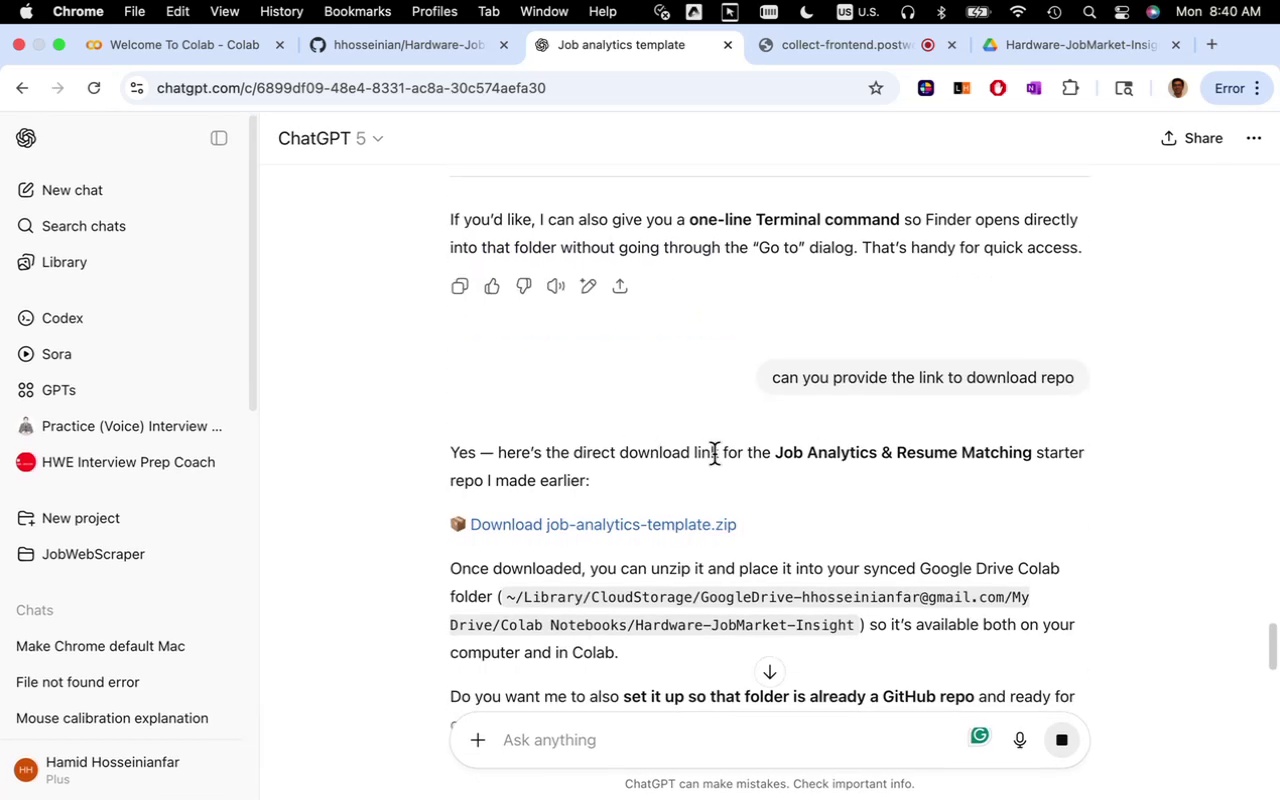 
scroll: coordinate [716, 456], scroll_direction: down, amount: 5.0
 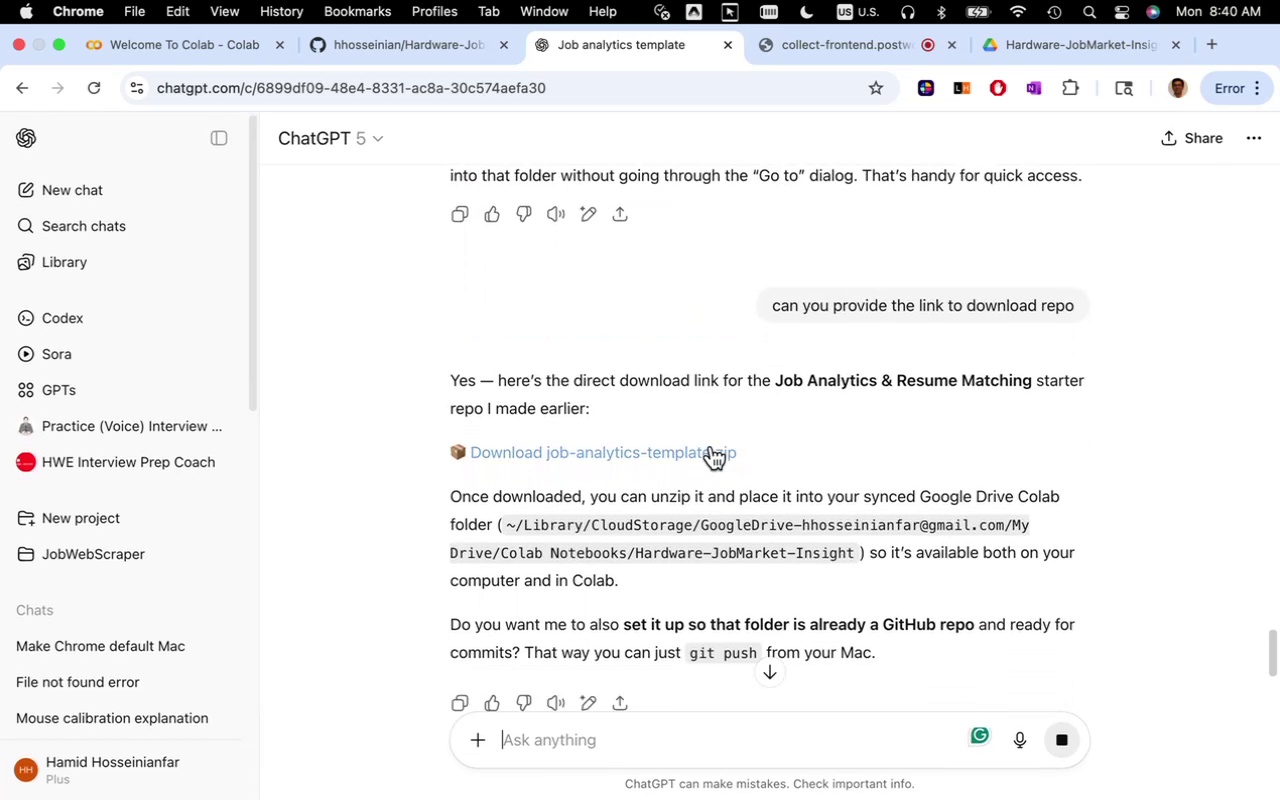 
mouse_move([680, 451])
 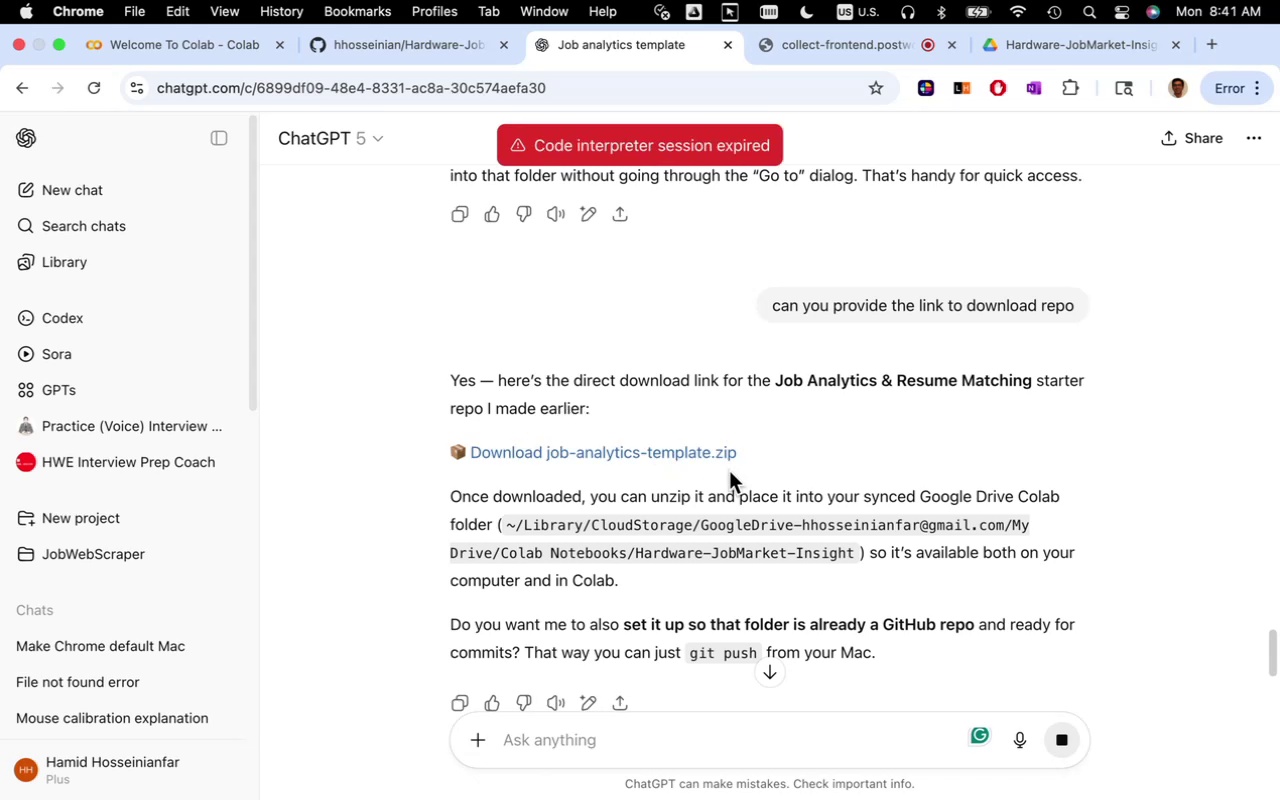 
scroll: coordinate [733, 473], scroll_direction: down, amount: 8.0
 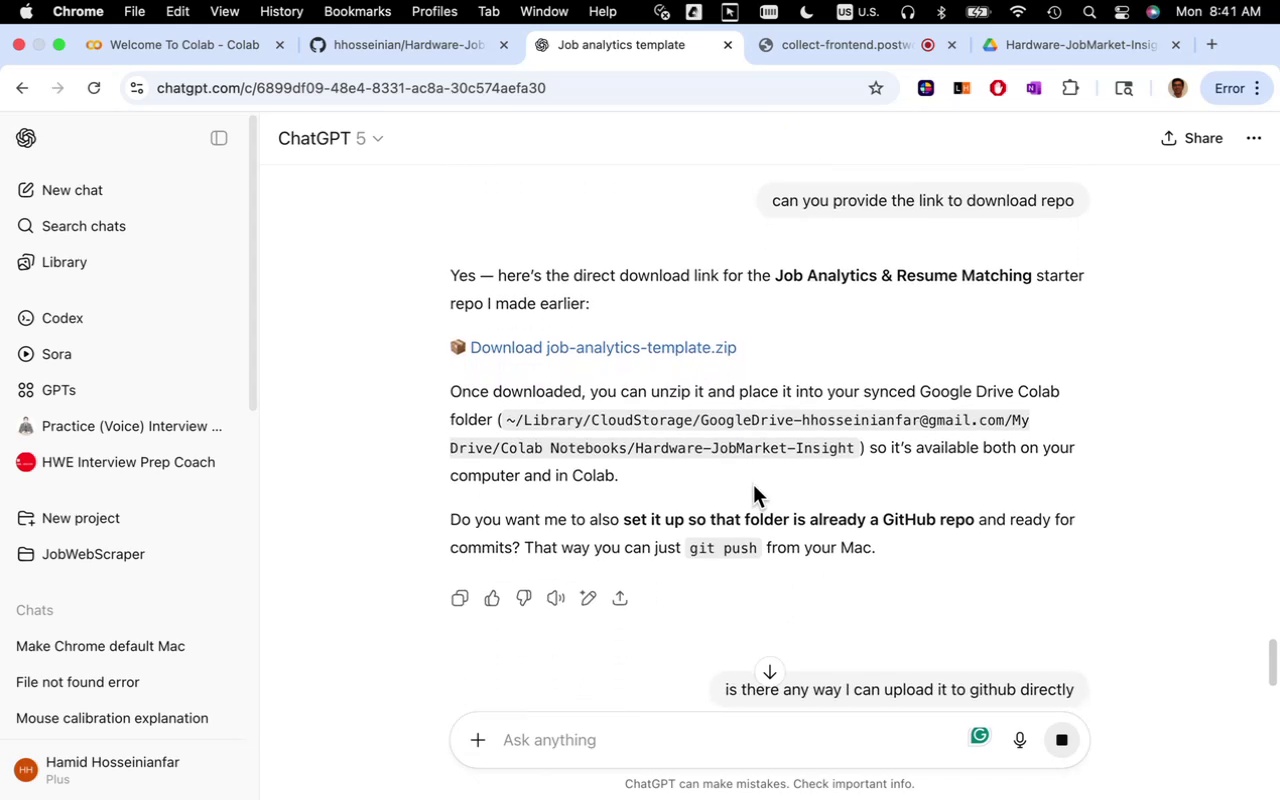 
wait(5.05)
 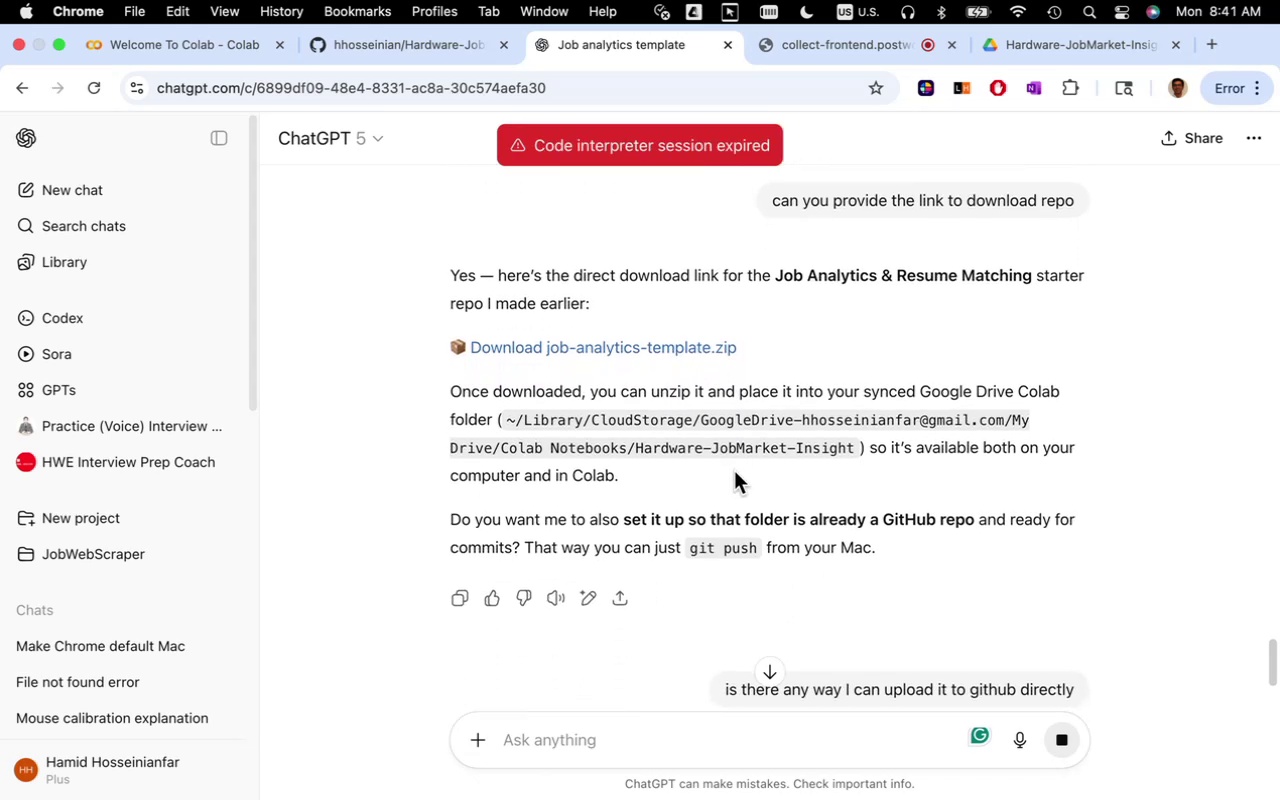 
scroll: coordinate [753, 486], scroll_direction: down, amount: 4.0
 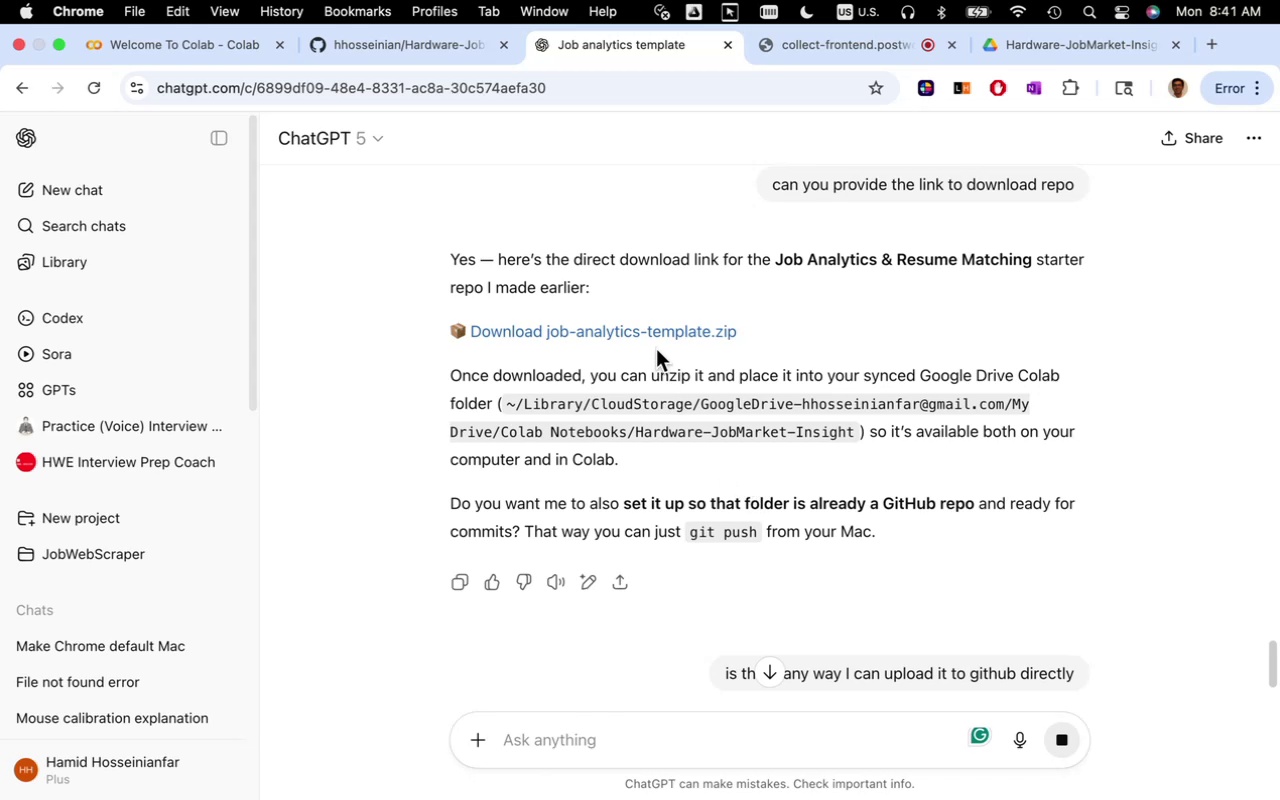 
left_click([664, 332])
 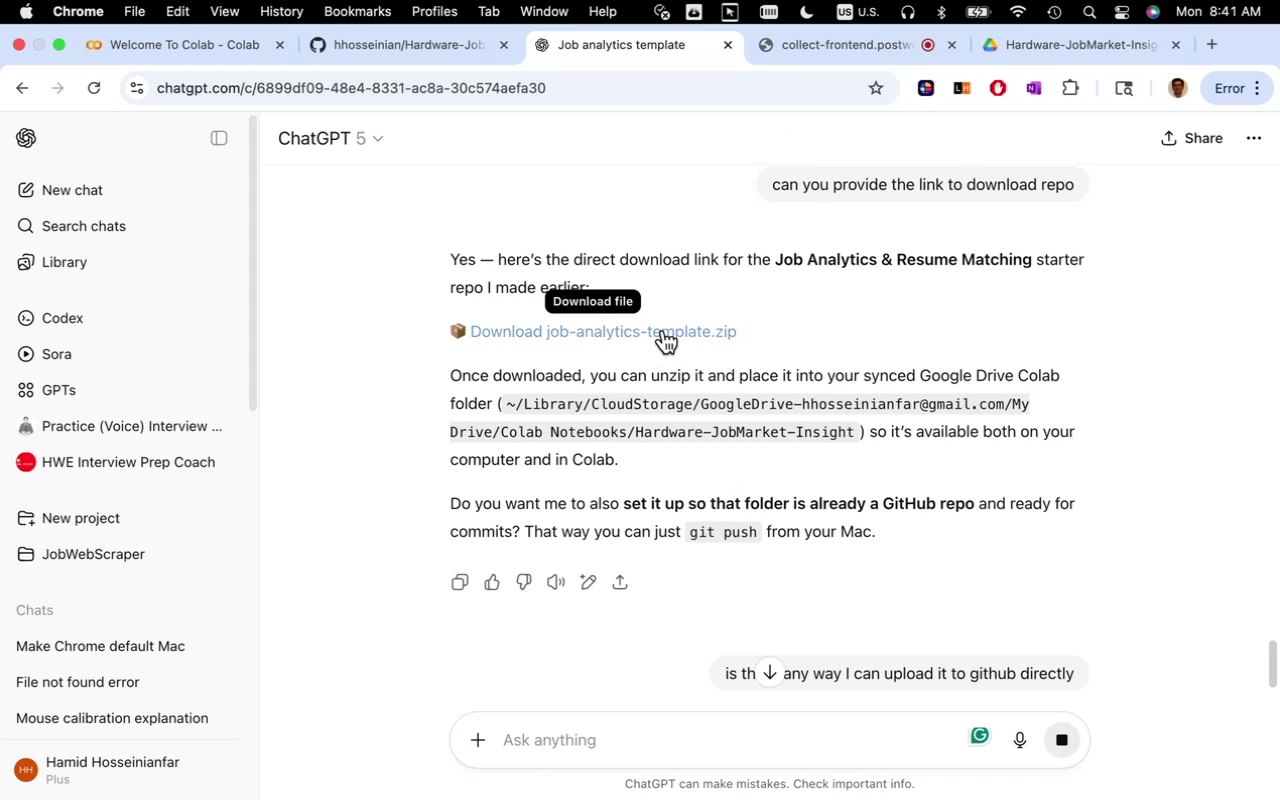 
scroll: coordinate [753, 447], scroll_direction: down, amount: 13.0
 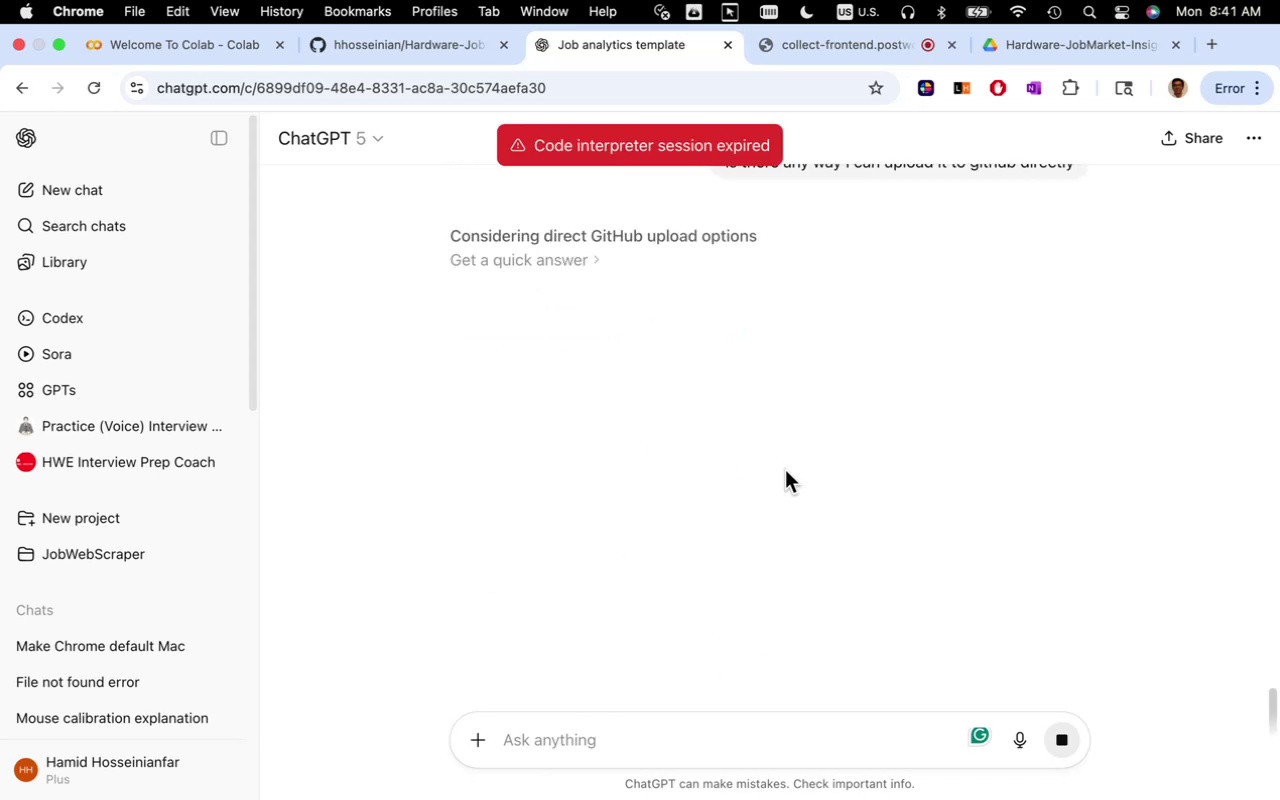 
scroll: coordinate [786, 474], scroll_direction: up, amount: 5.0
 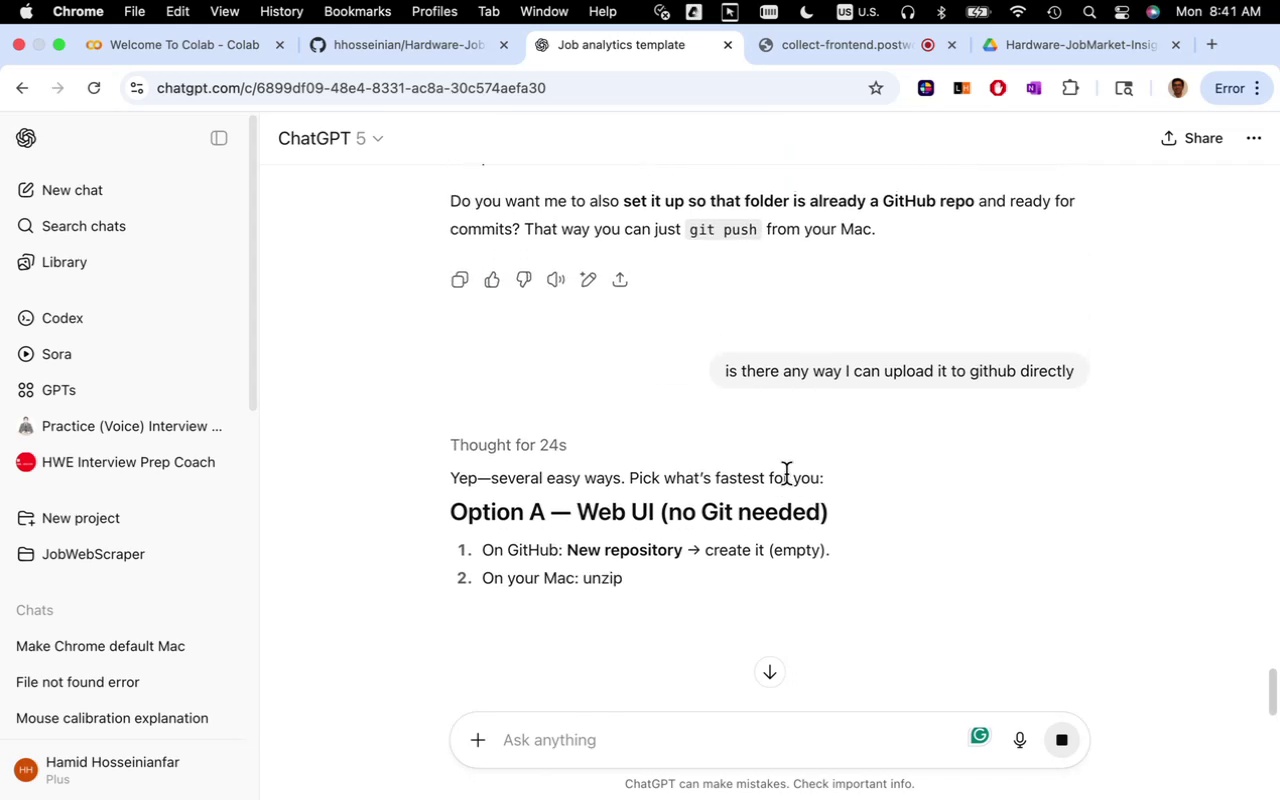 
scroll: coordinate [784, 483], scroll_direction: down, amount: 25.0
 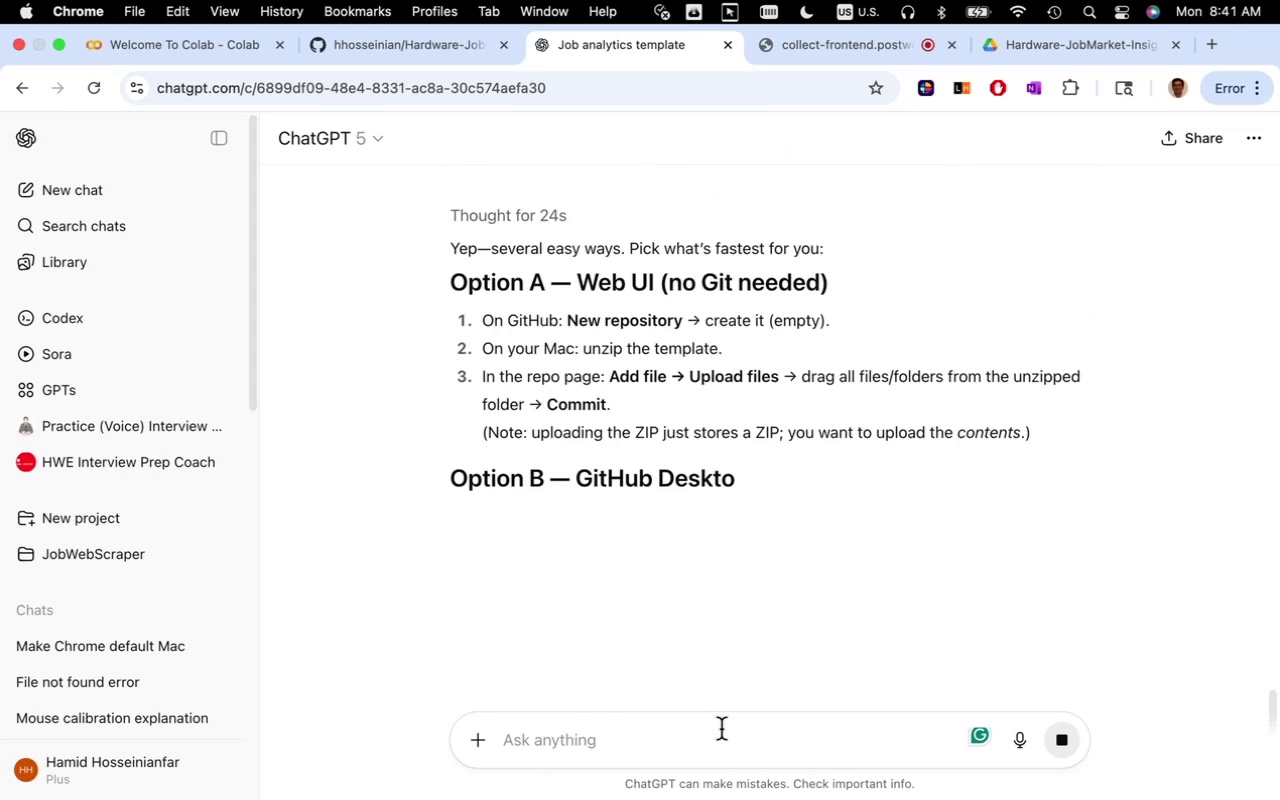 
type(the file cannot be downloaded)
 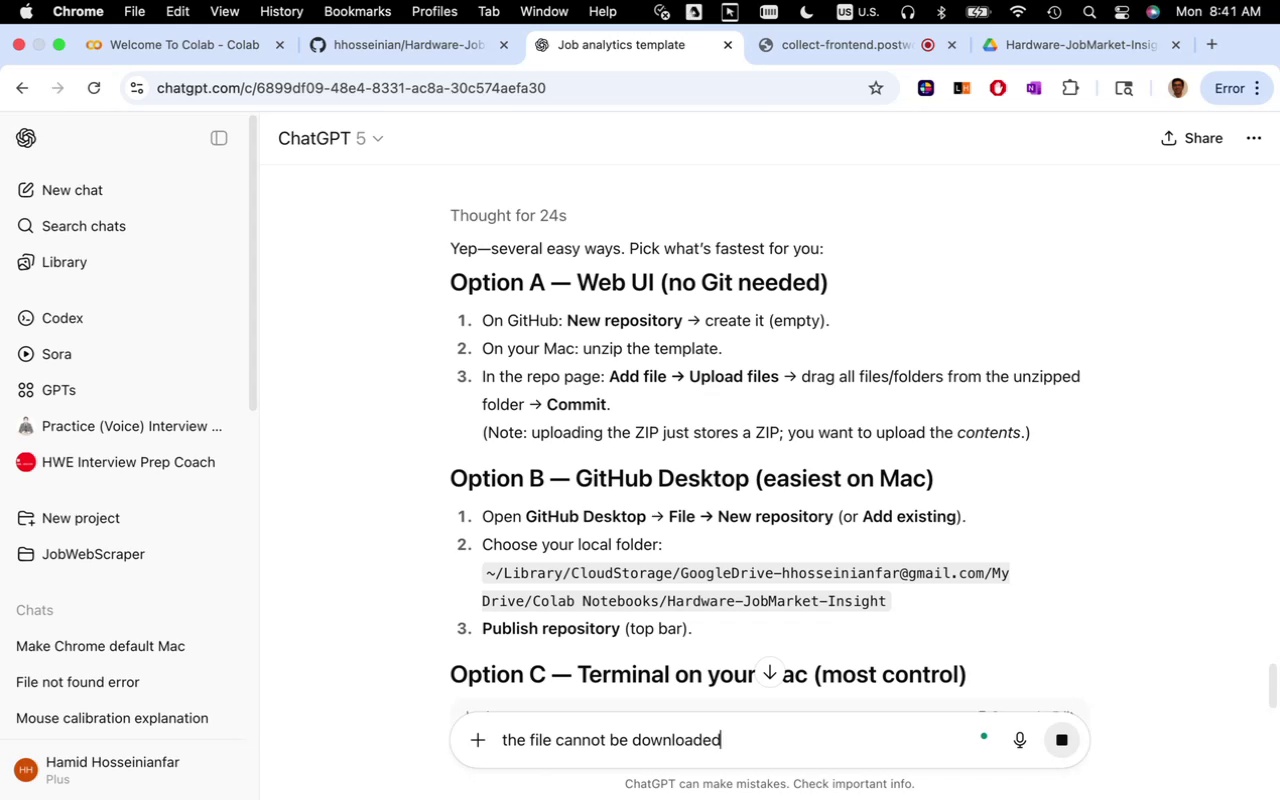 
key(Enter)
 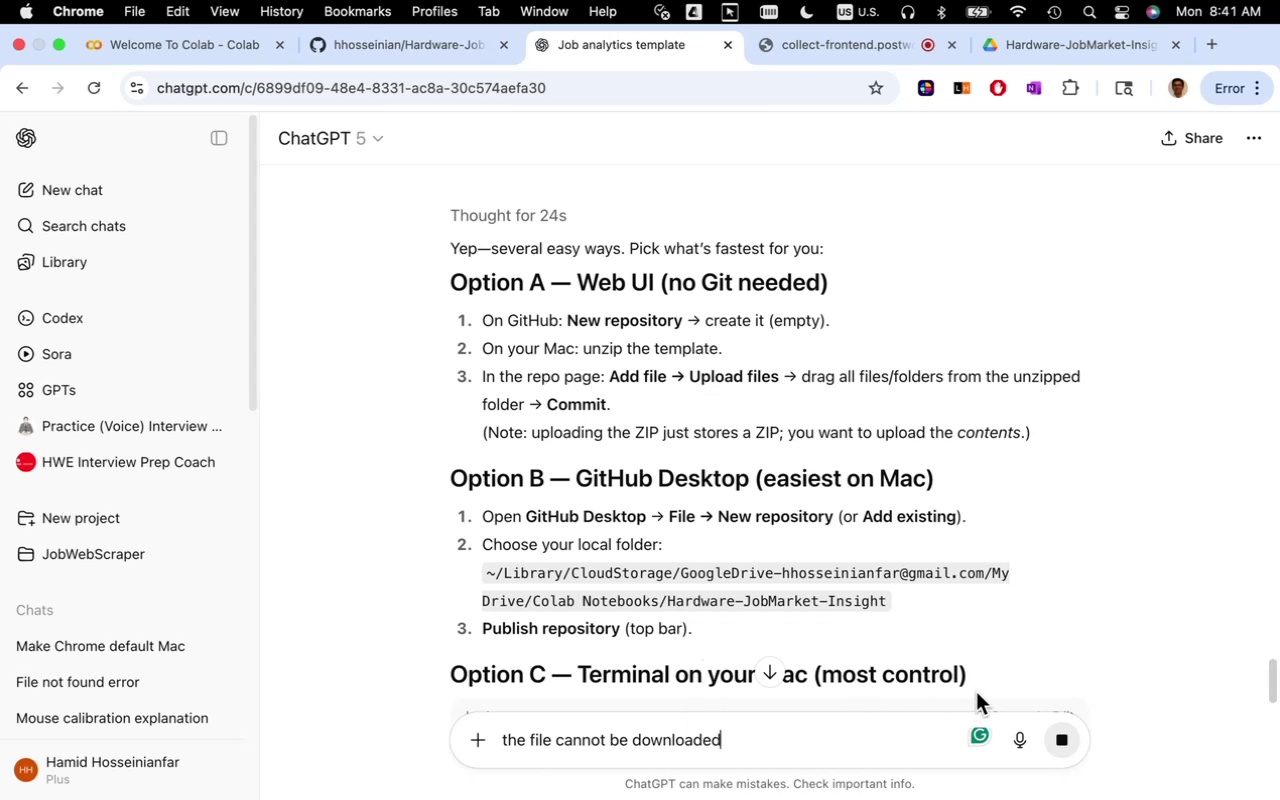 
scroll: coordinate [1008, 540], scroll_direction: down, amount: 26.0
 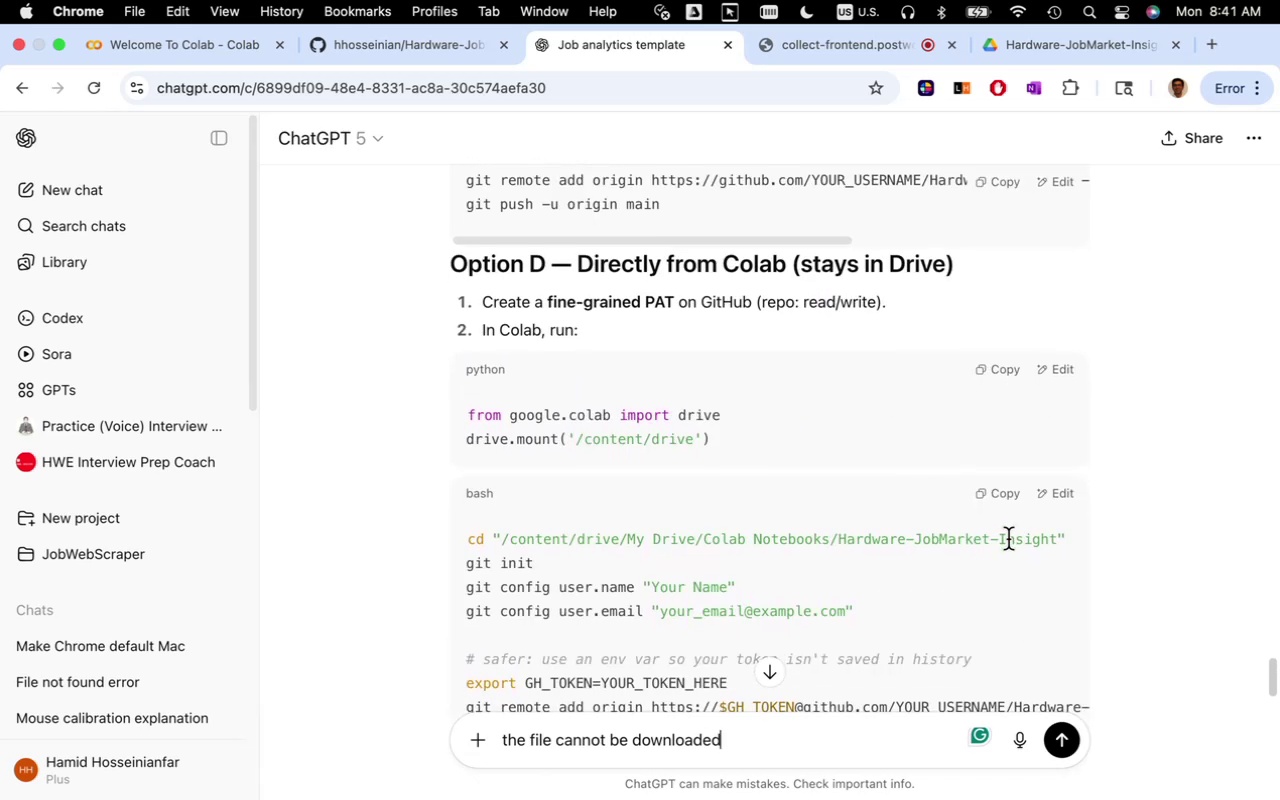 
scroll: coordinate [1030, 563], scroll_direction: down, amount: 19.0
 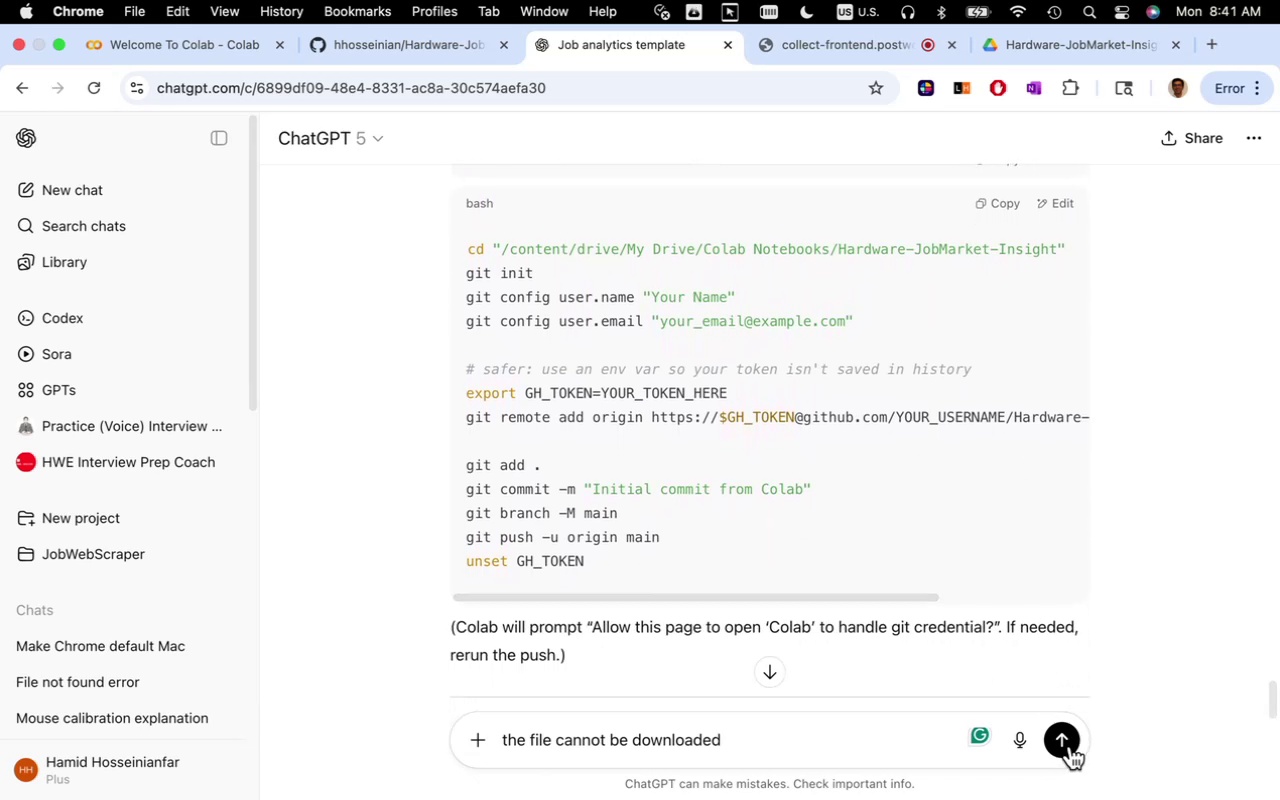 
left_click([1063, 743])
 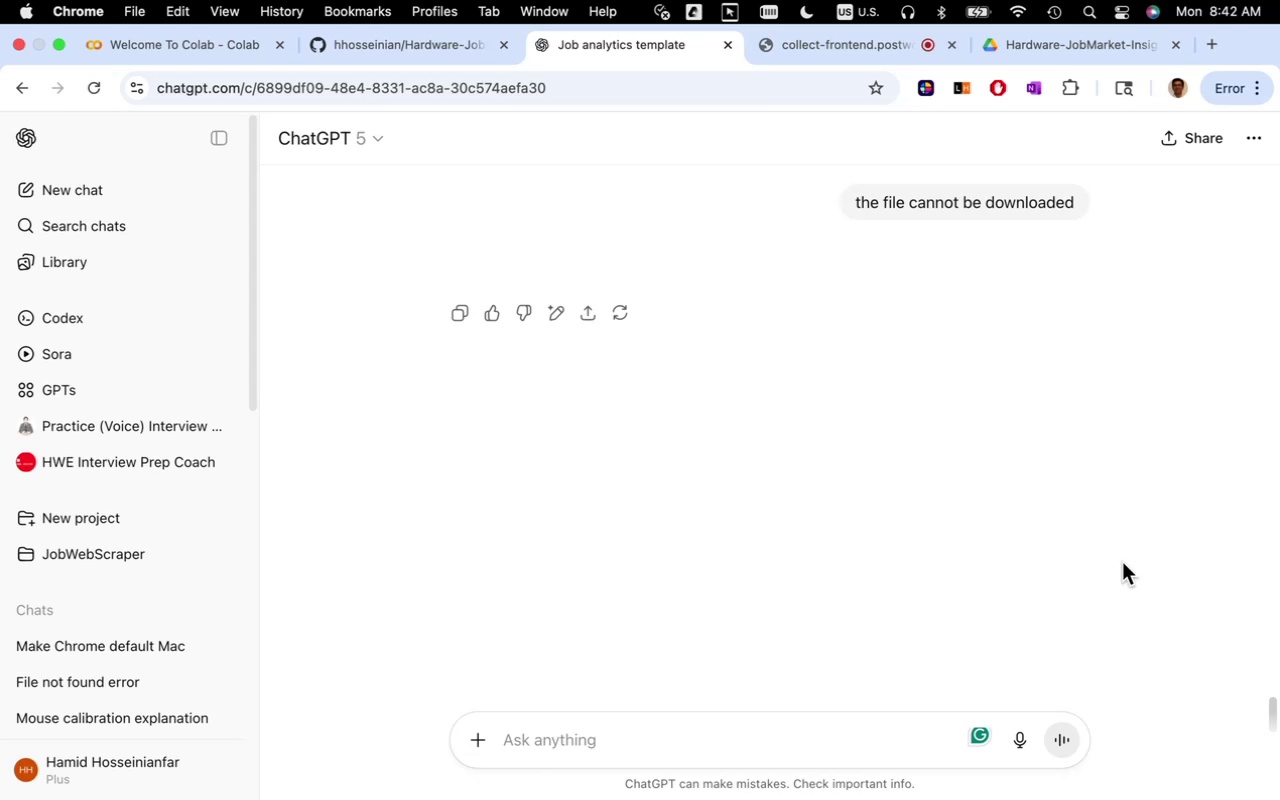 
wait(14.66)
 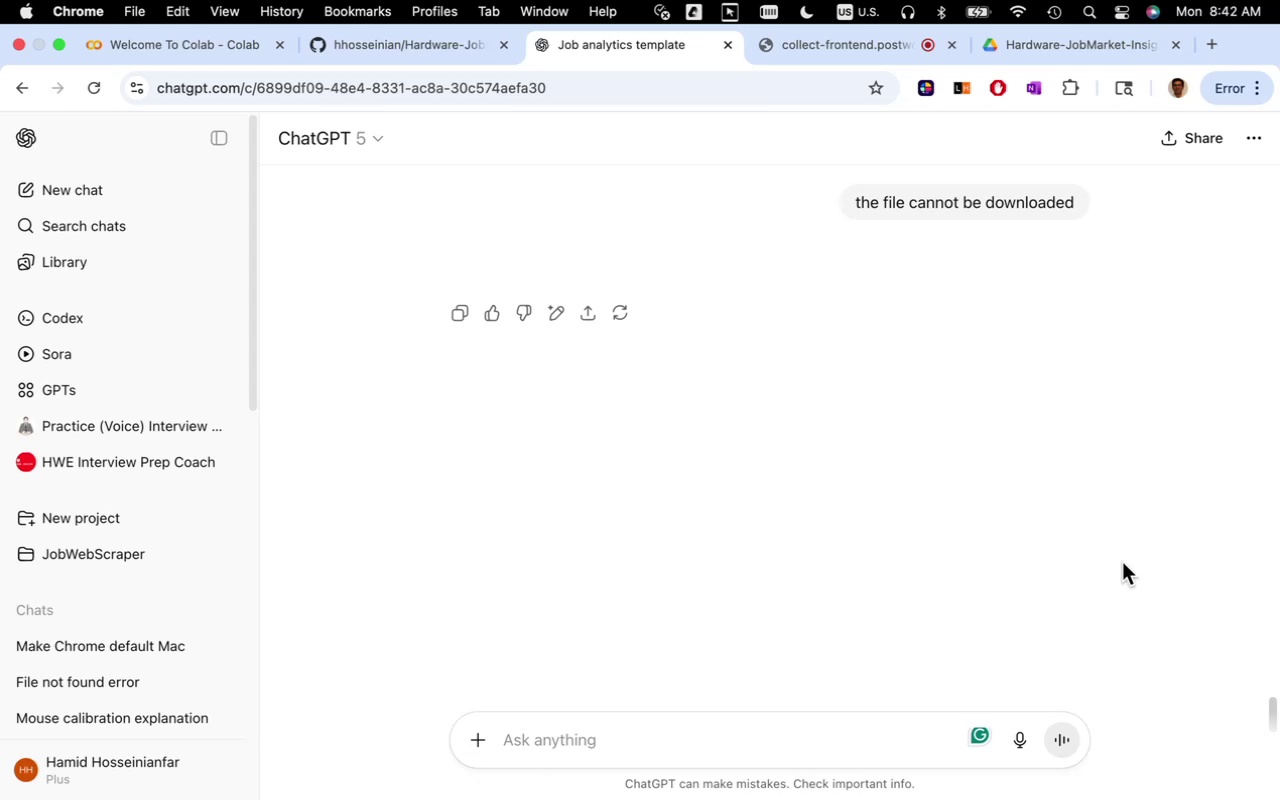 
scroll: coordinate [1116, 516], scroll_direction: up, amount: 1.0
 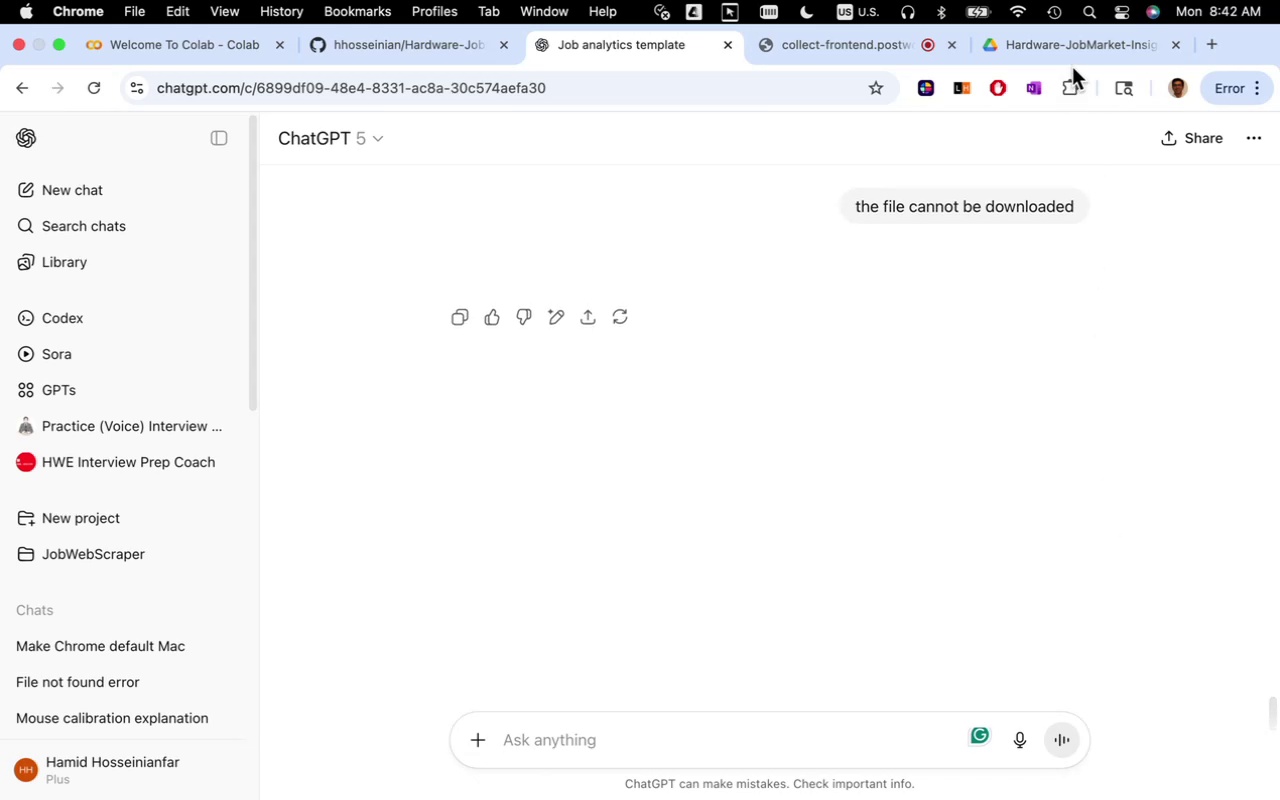 
left_click([1078, 47])
 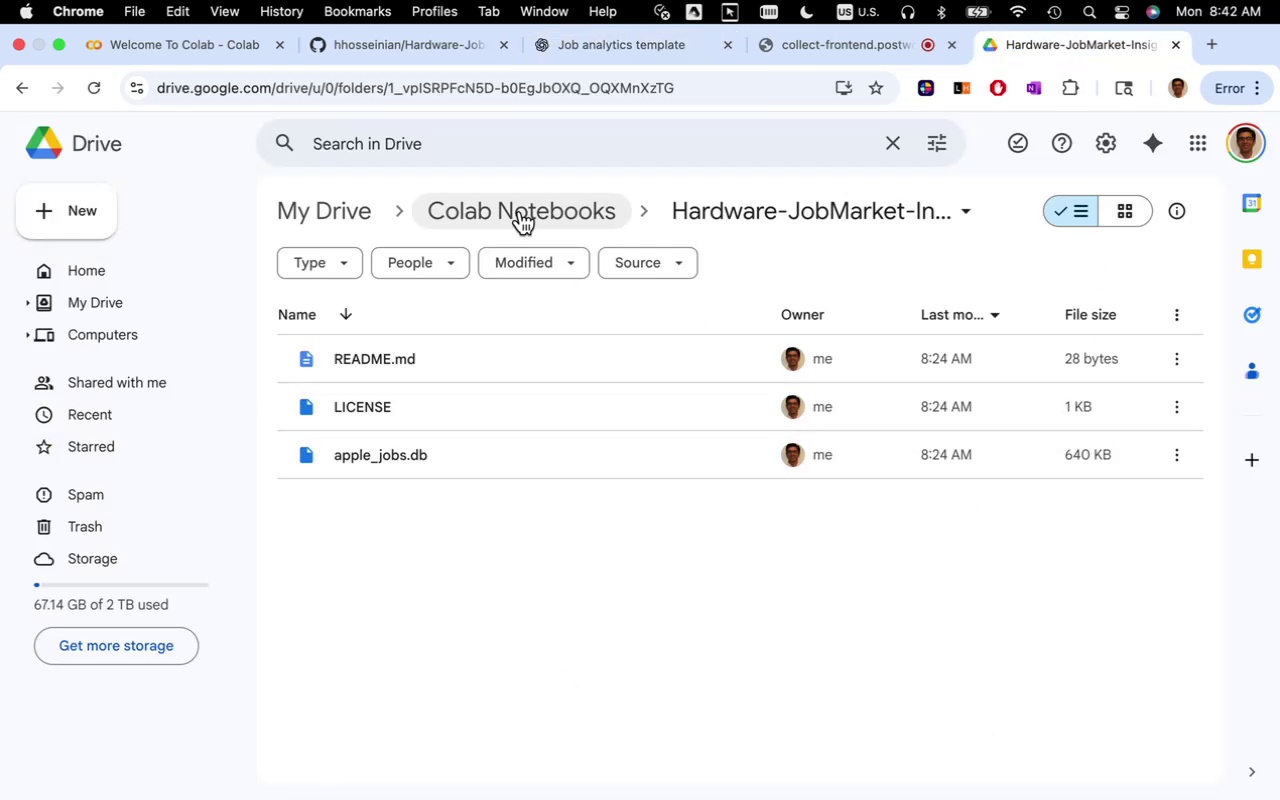 
wait(7.52)
 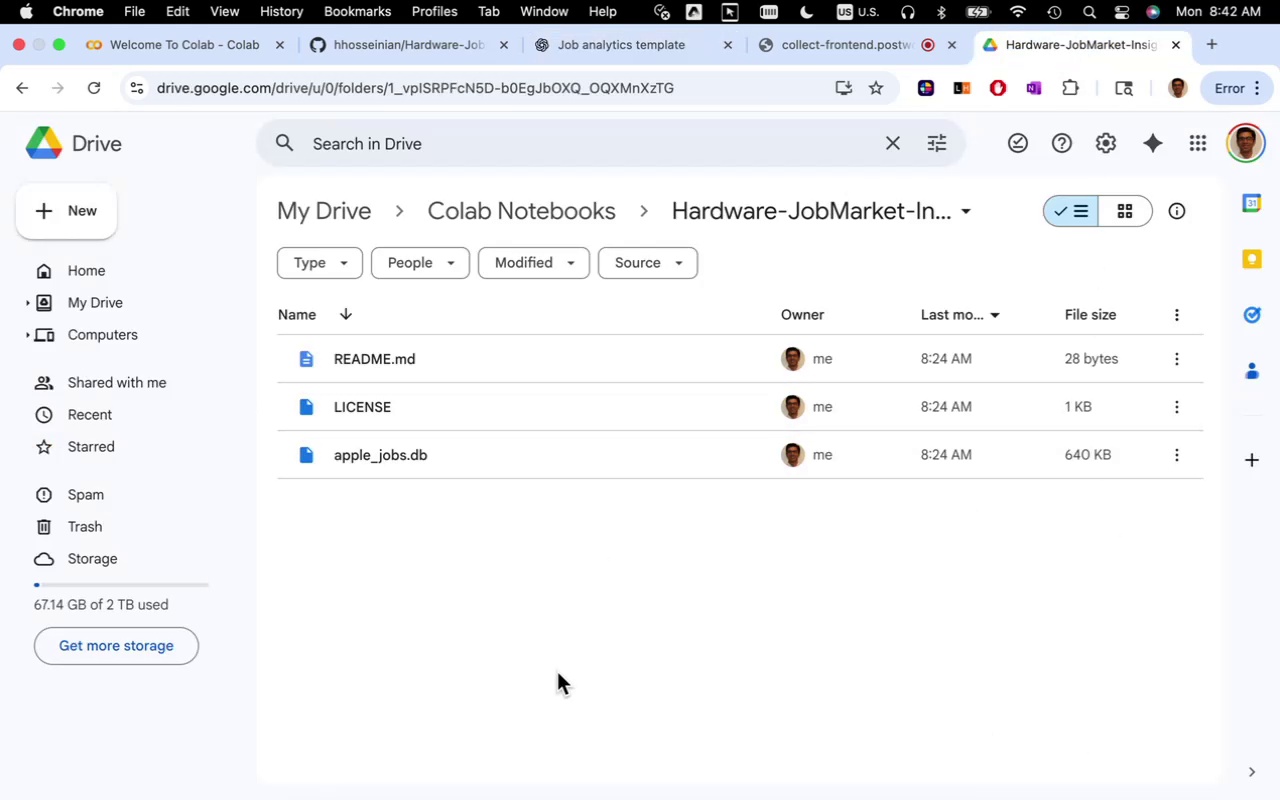 
left_click([643, 55])
 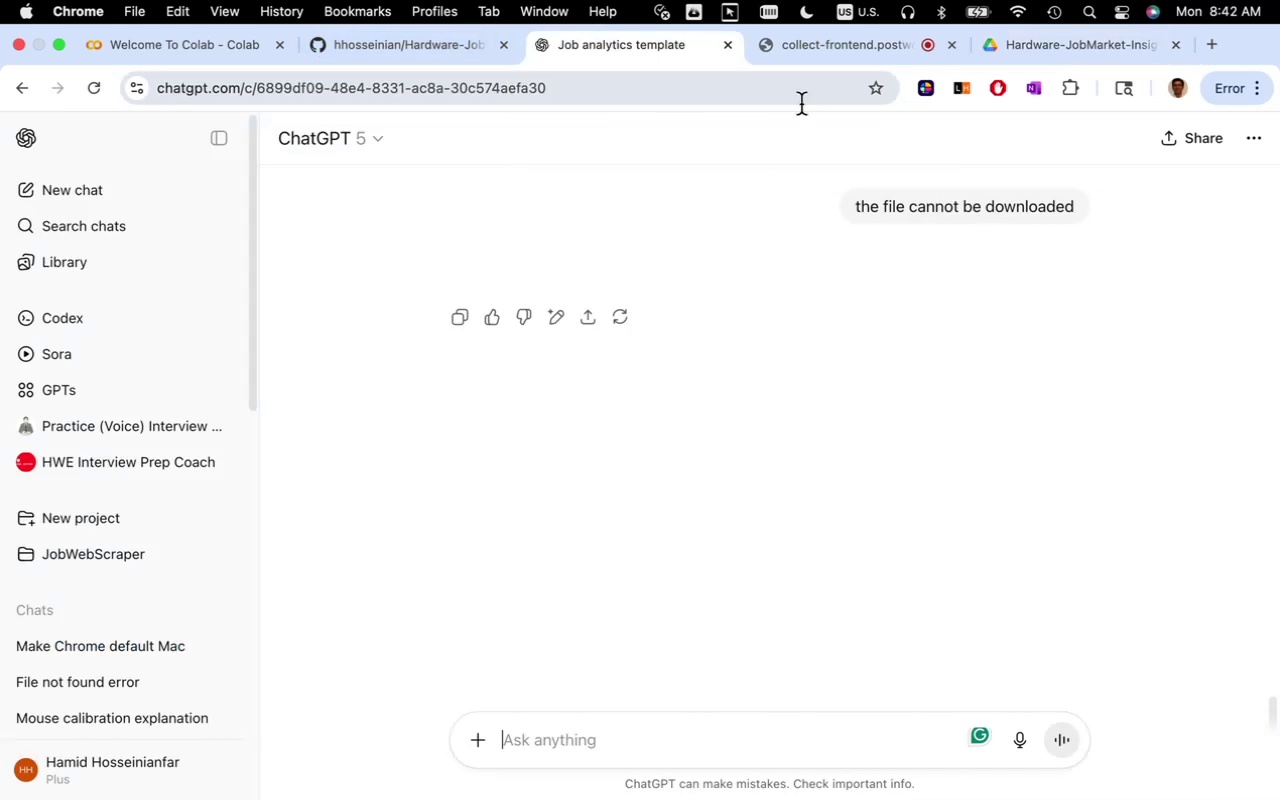 
scroll: coordinate [800, 550], scroll_direction: up, amount: 59.0
 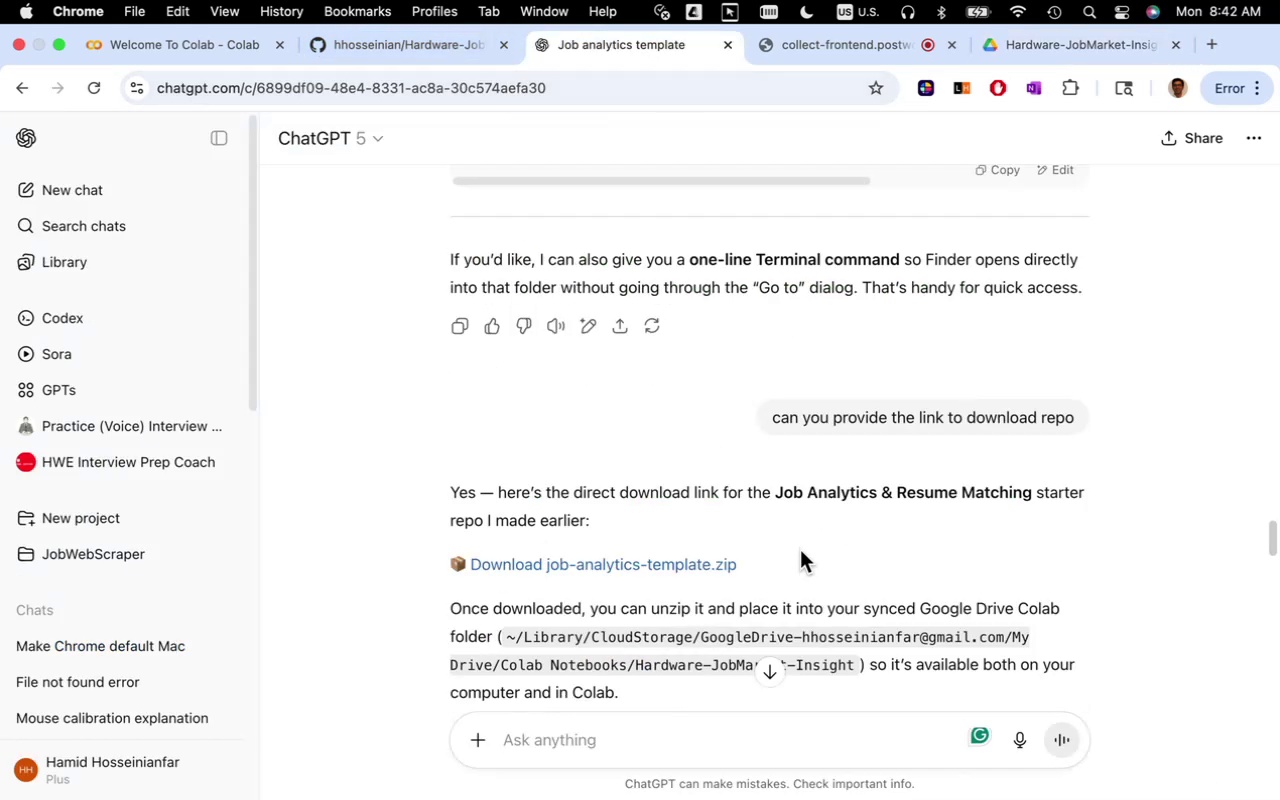 
scroll: coordinate [995, 488], scroll_direction: down, amount: 42.0
 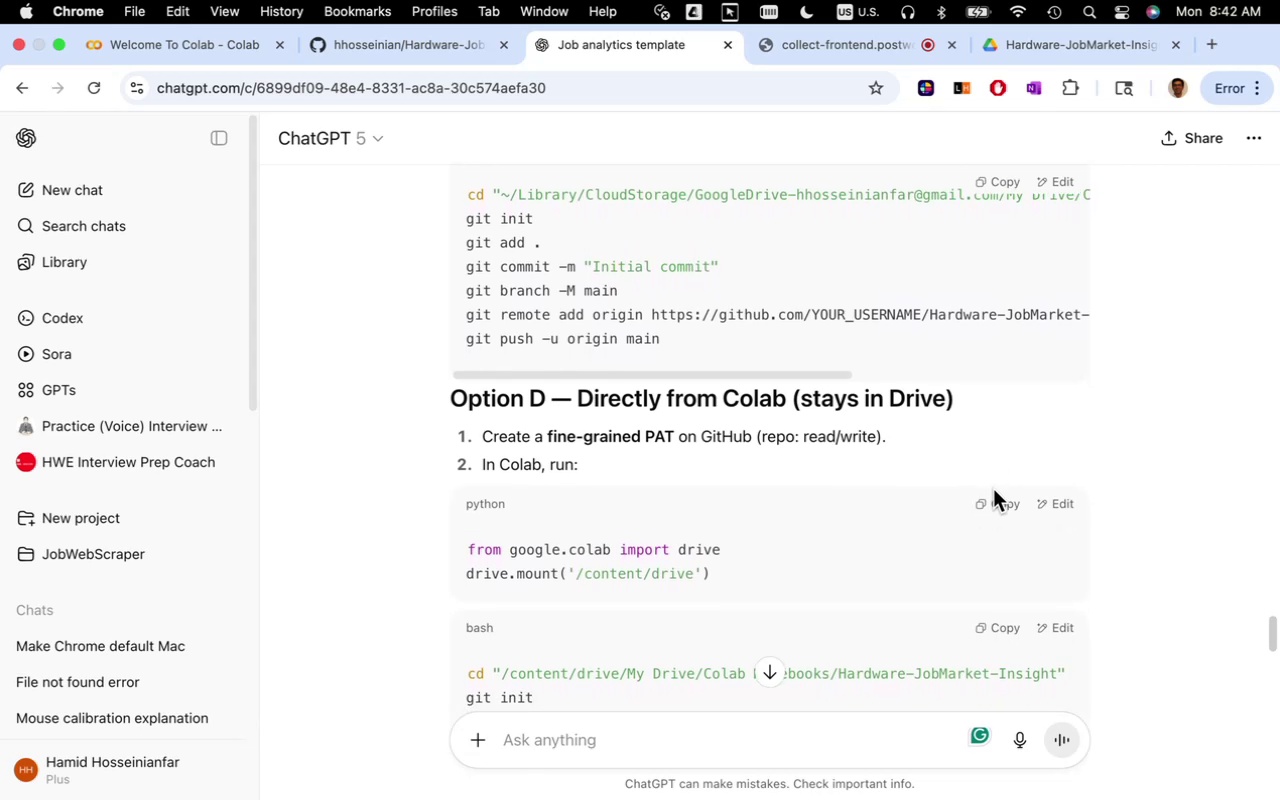 
scroll: coordinate [999, 496], scroll_direction: down, amount: 30.0
 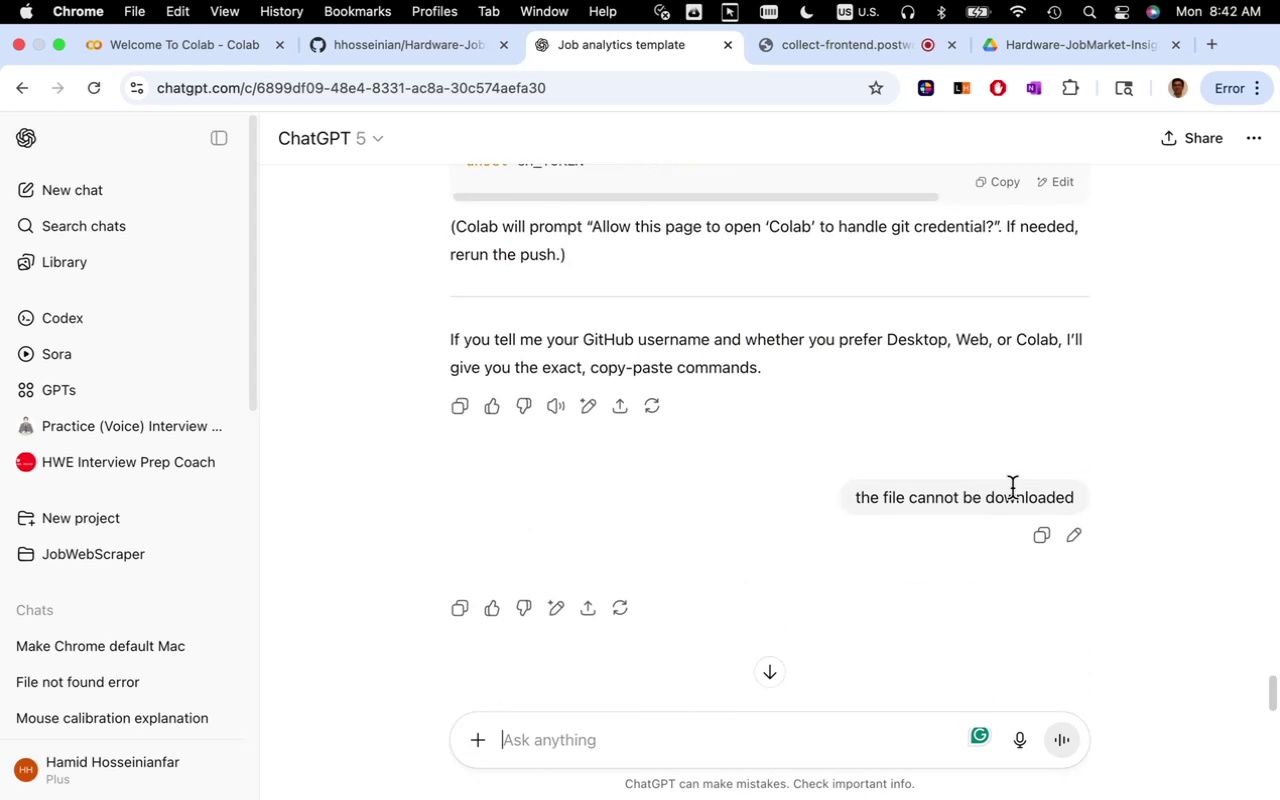 
scroll: coordinate [1013, 490], scroll_direction: down, amount: 2.0
 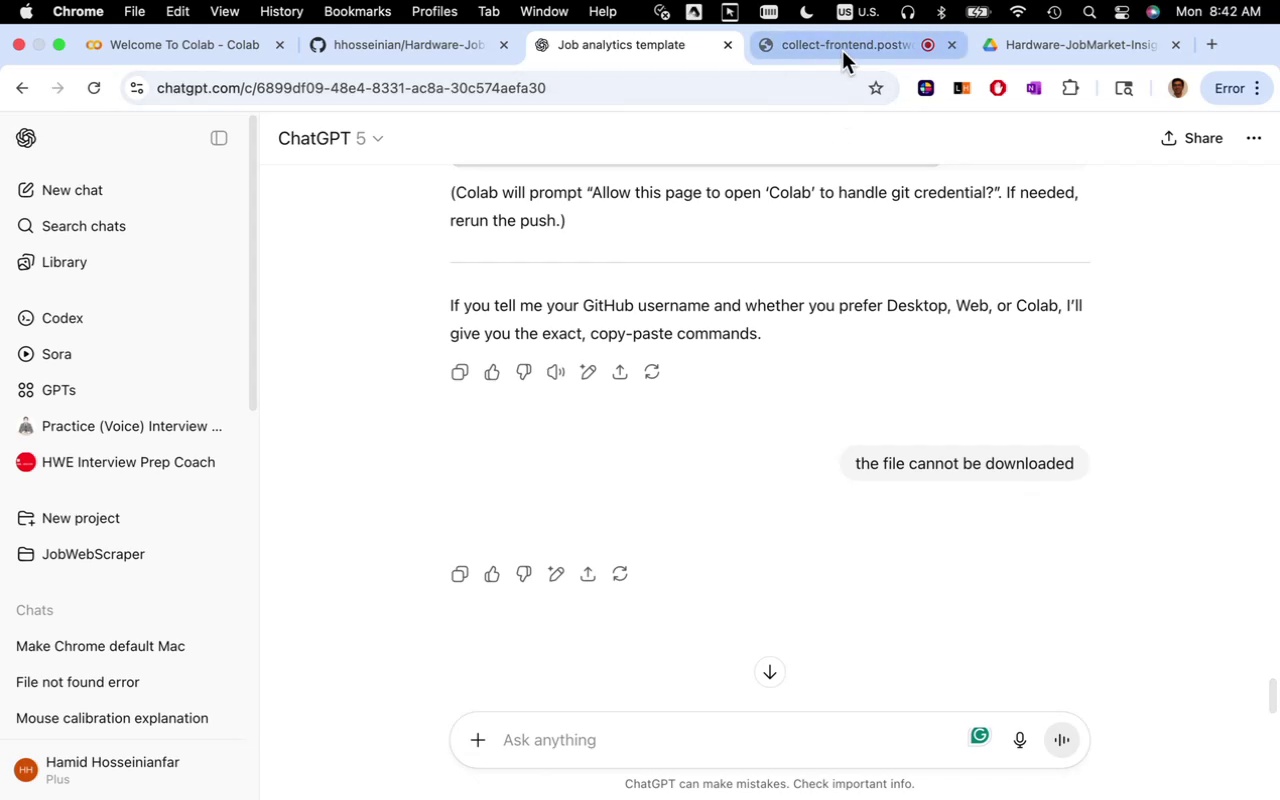 
wait(6.88)
 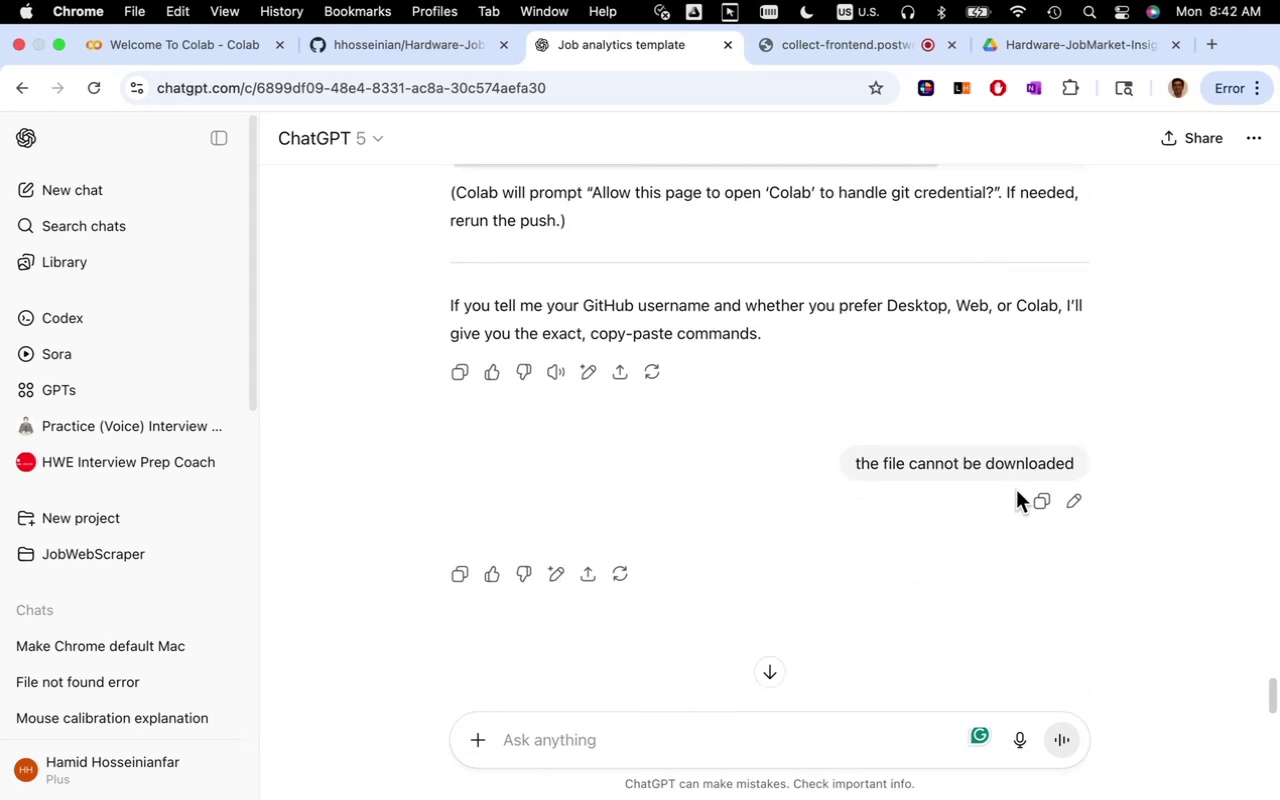 
left_click([653, 21])
 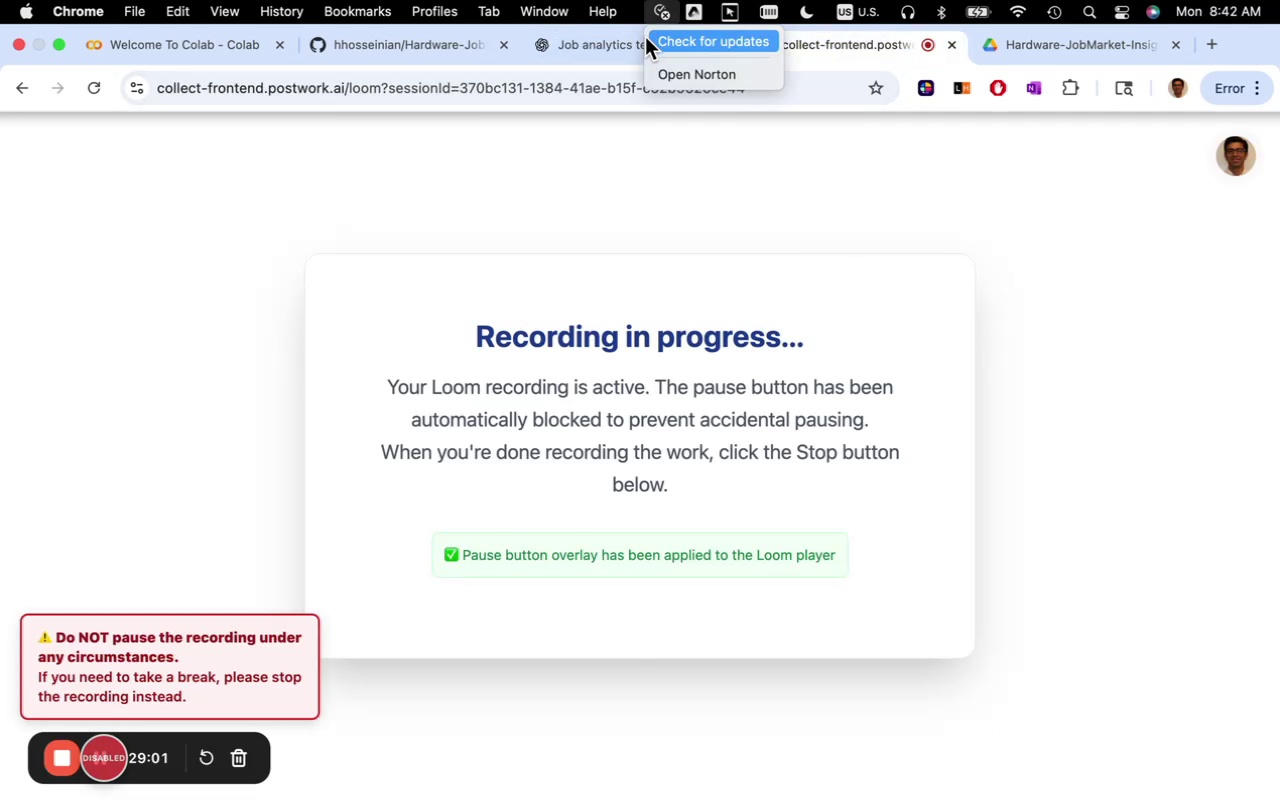 
left_click([645, 37])
 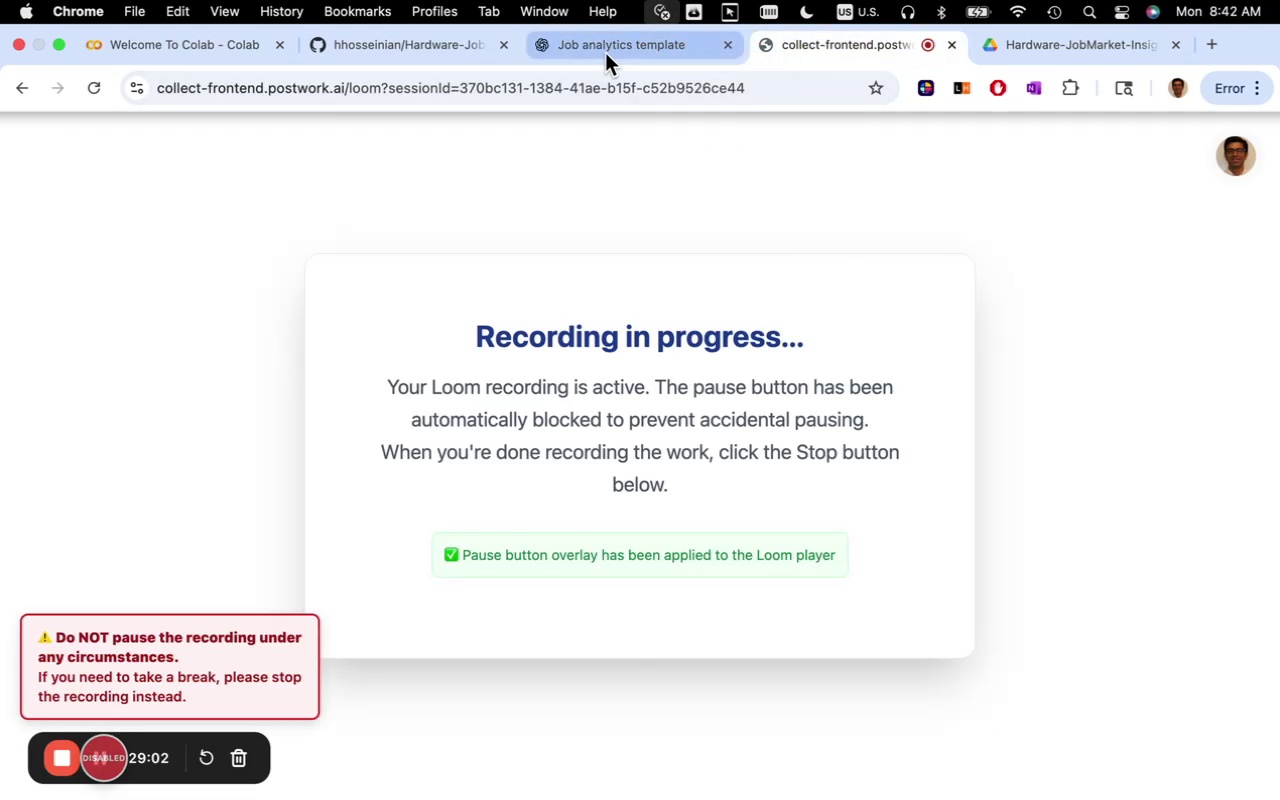 
left_click([605, 53])
 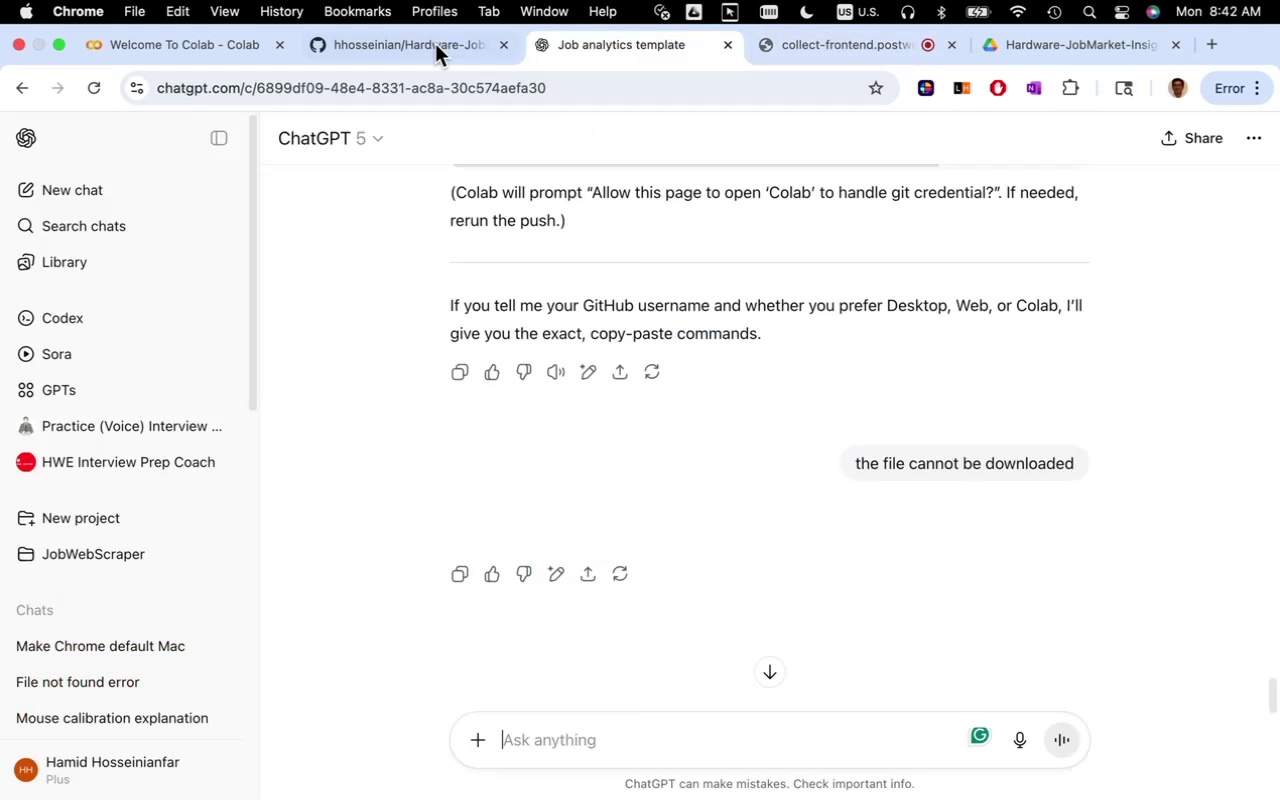 
left_click([433, 44])
 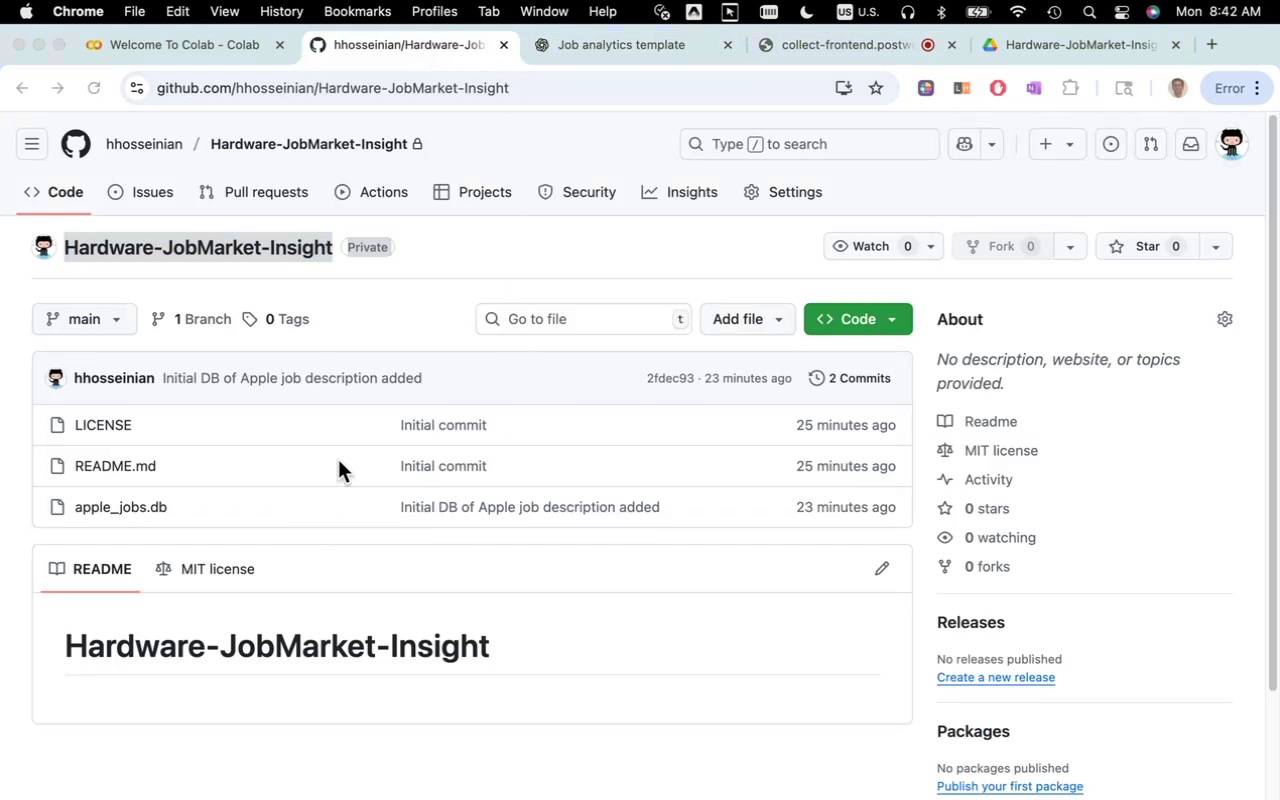 
wait(8.46)
 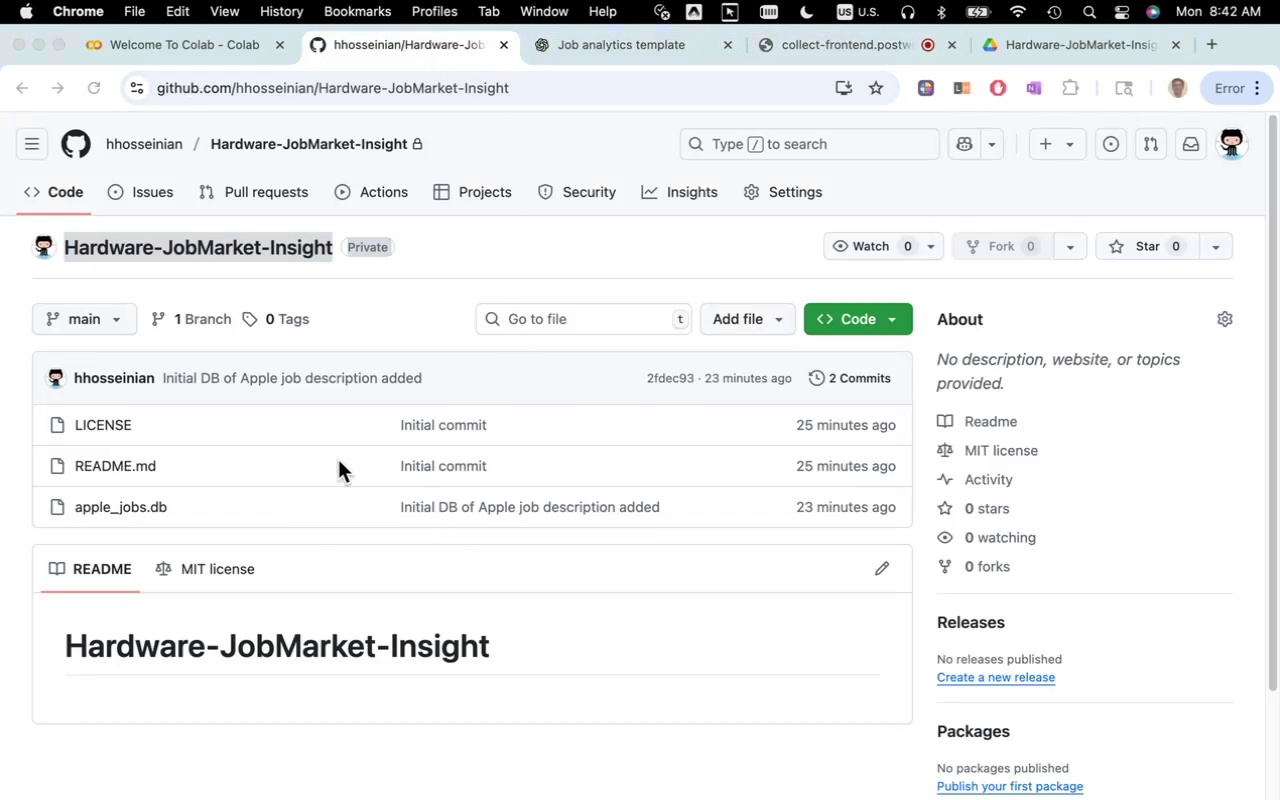 
left_click([221, 50])
 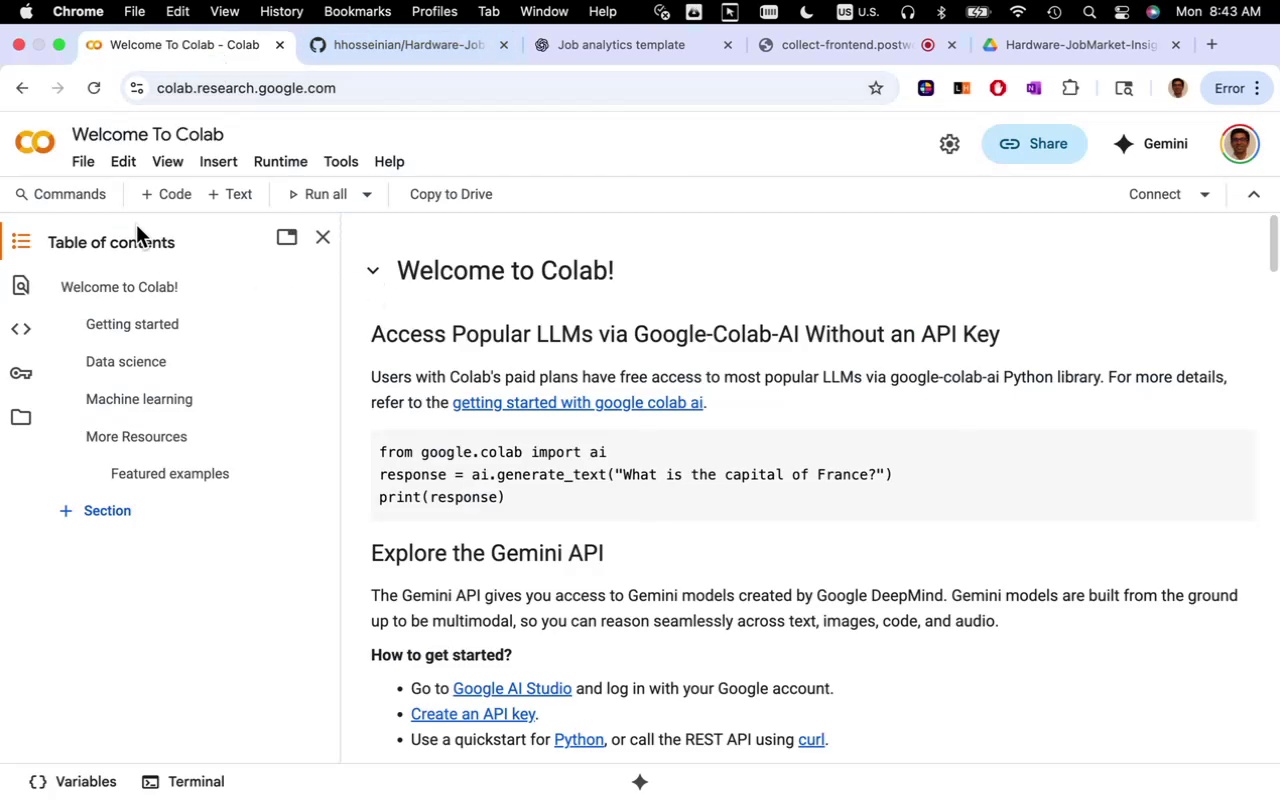 
mouse_move([91, 193])
 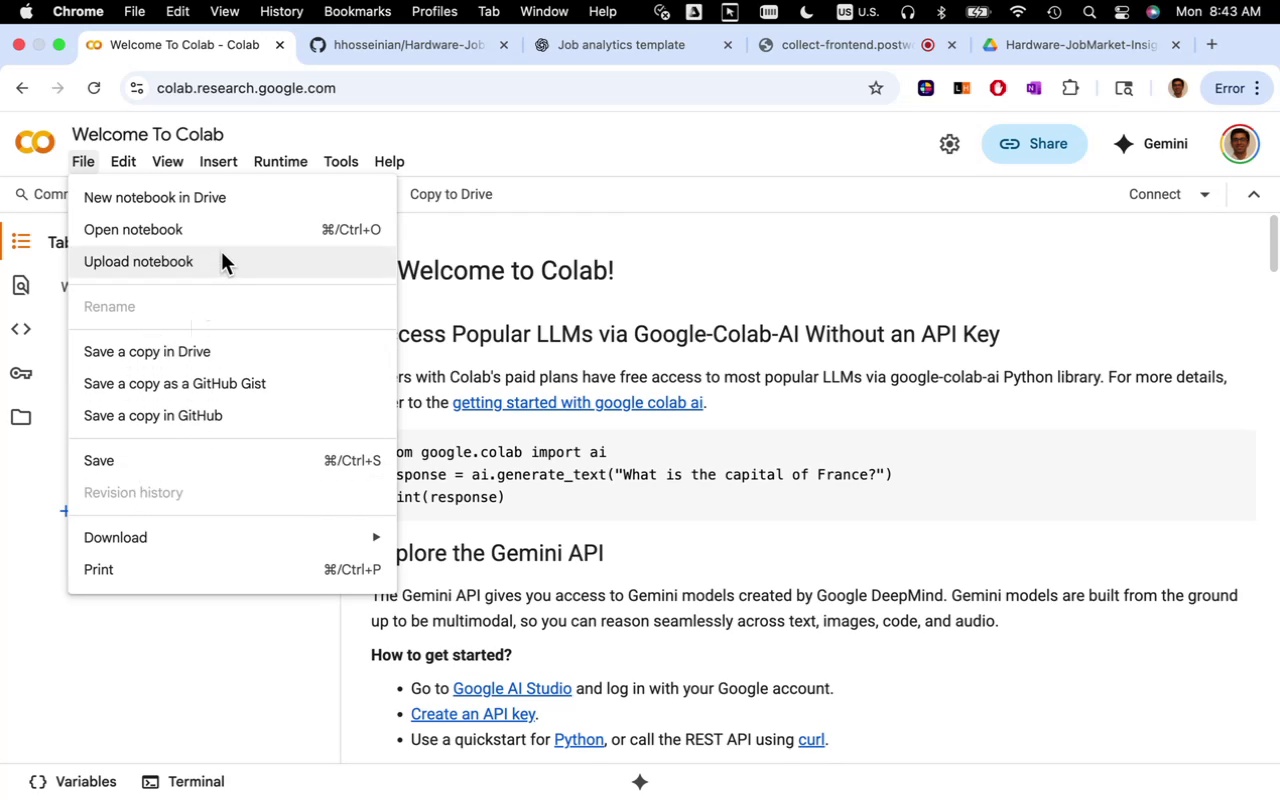 
wait(10.03)
 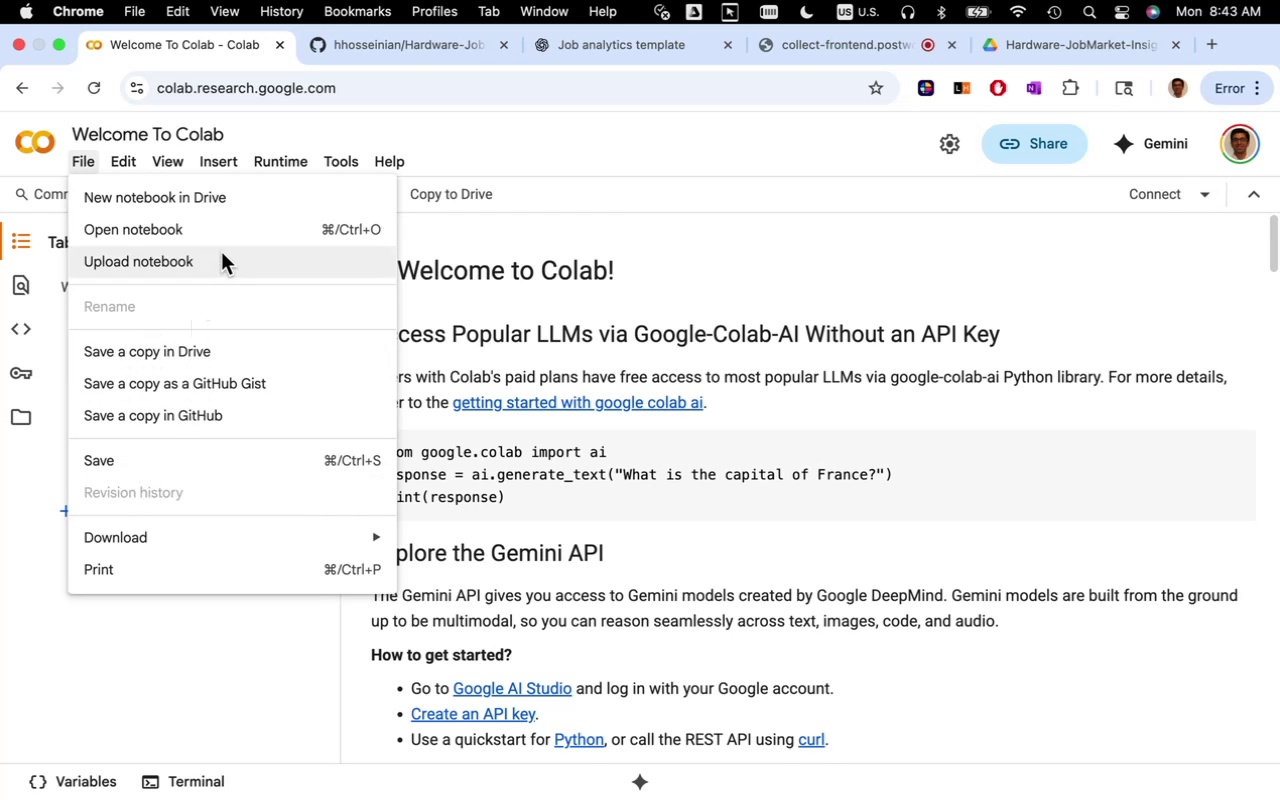 
left_click([769, 546])
 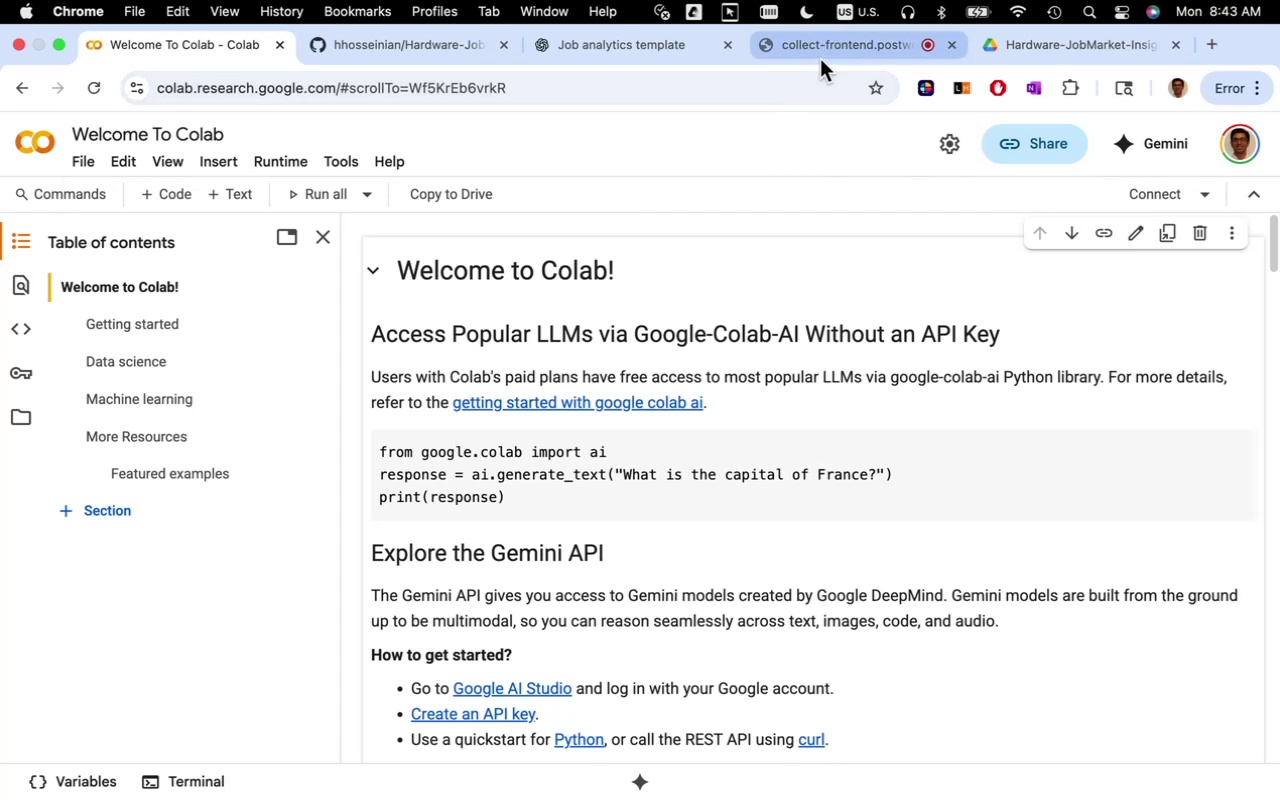 
left_click([615, 50])
 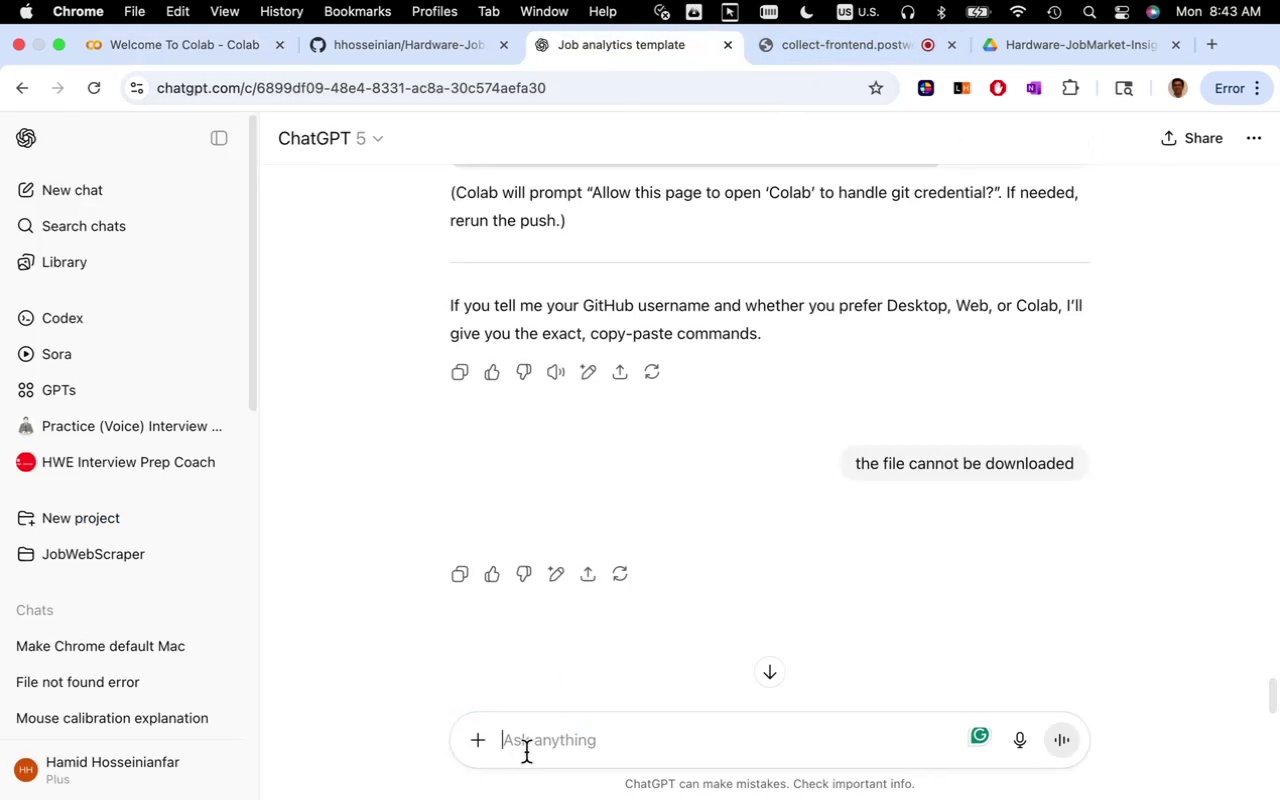 
left_click([528, 749])
 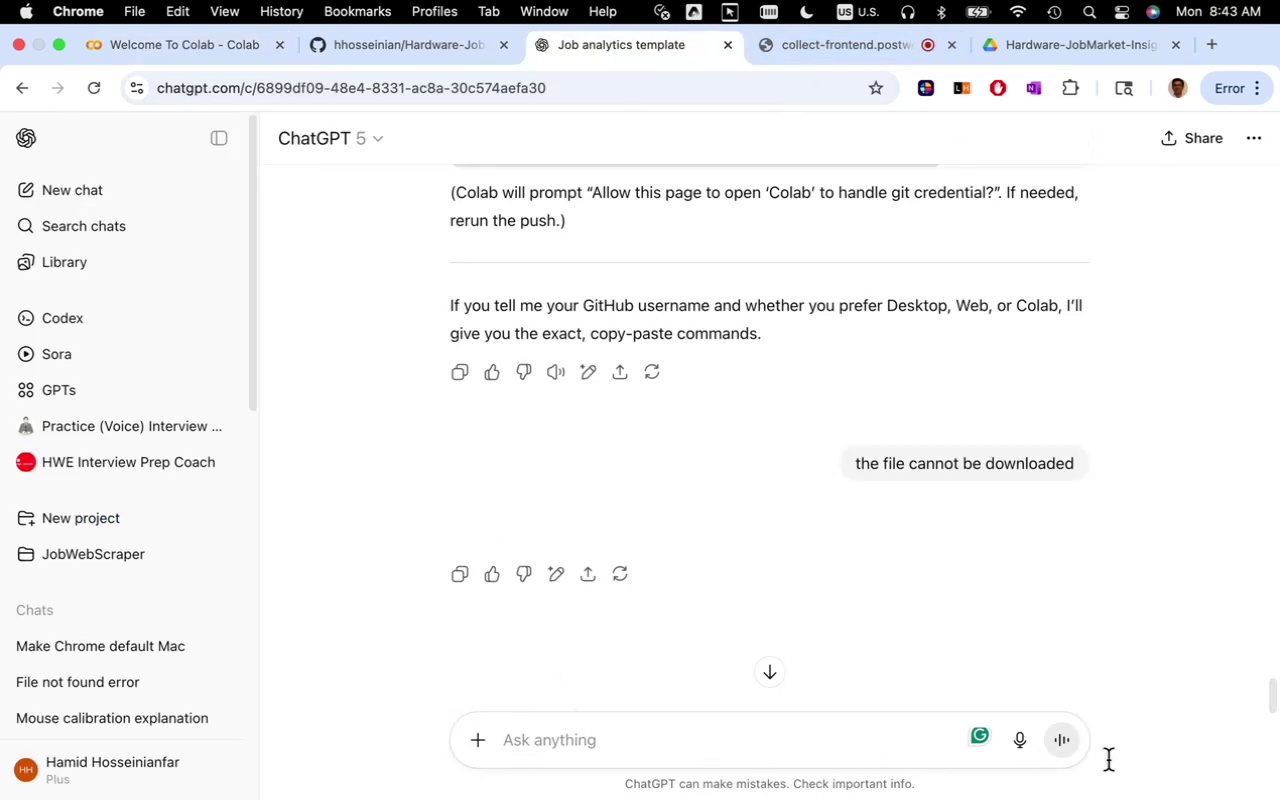 
left_click([1060, 734])
 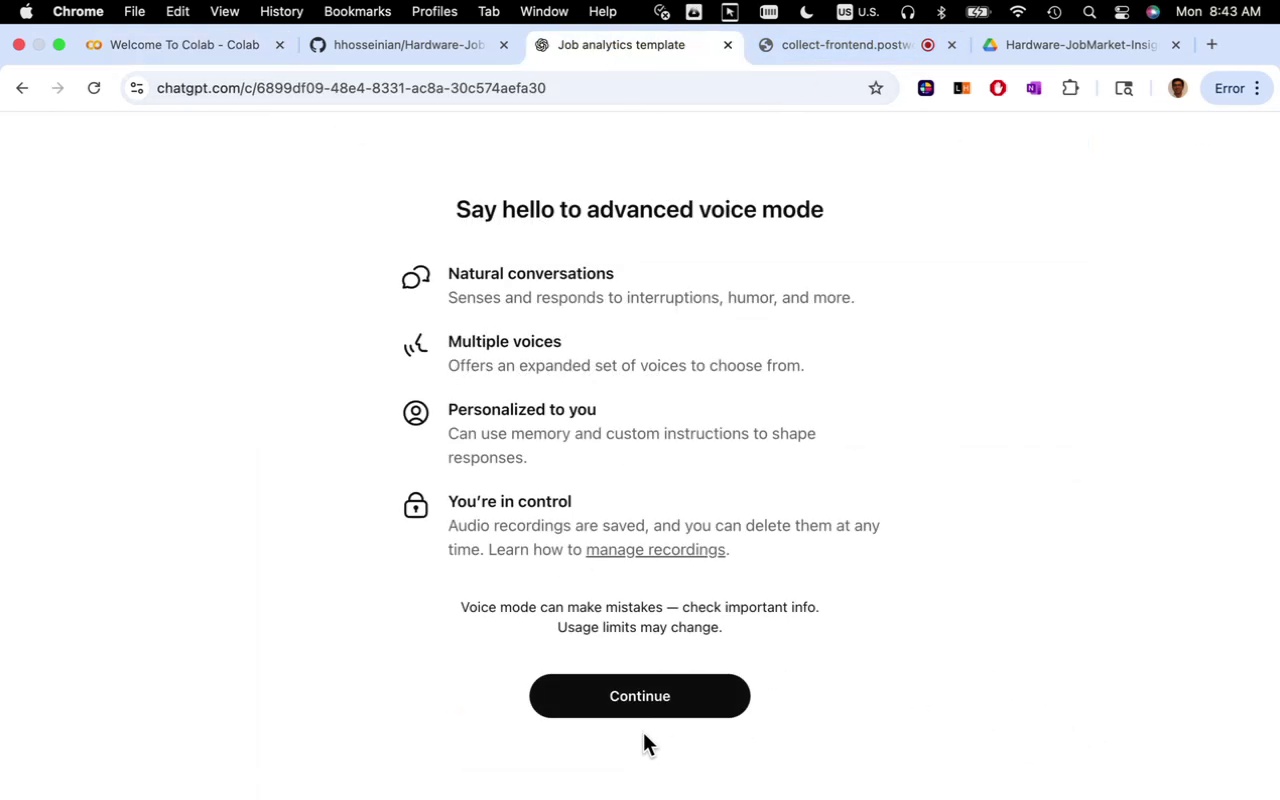 
left_click([661, 701])
 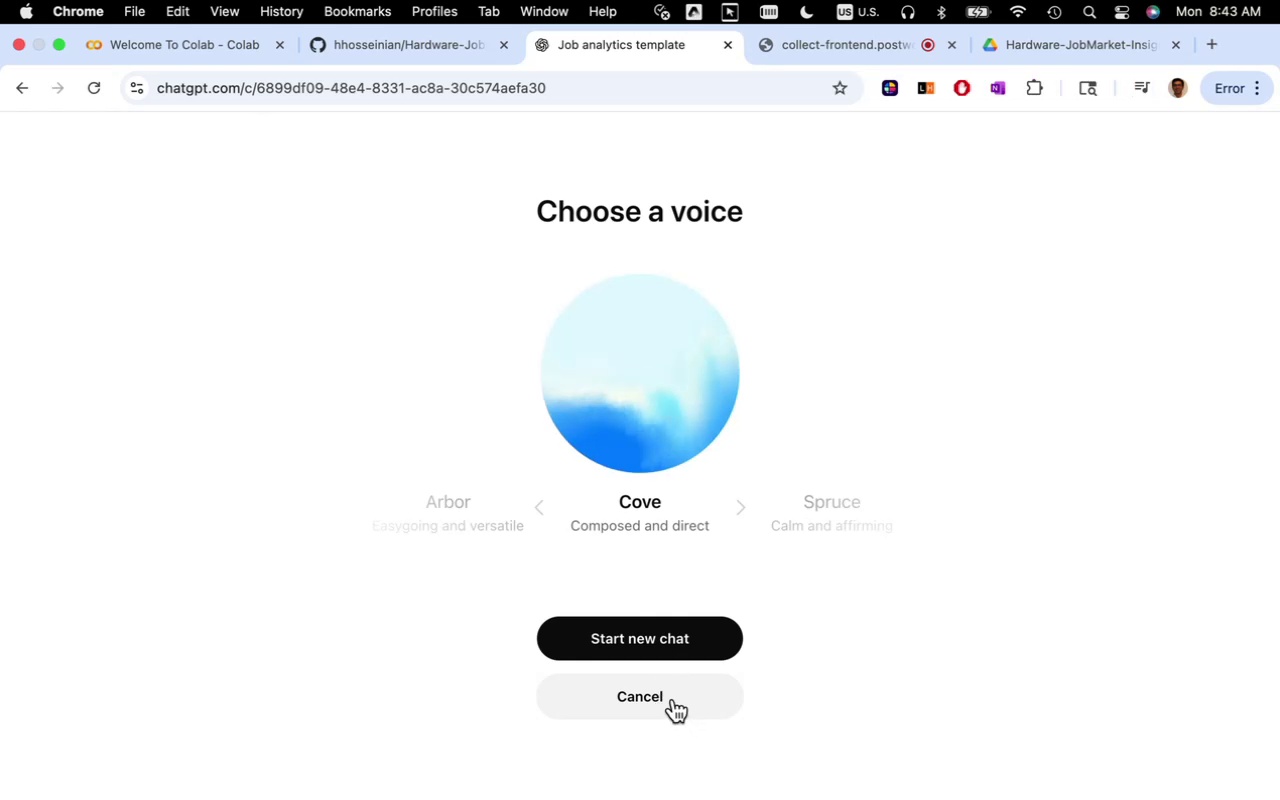 
left_click([672, 701])
 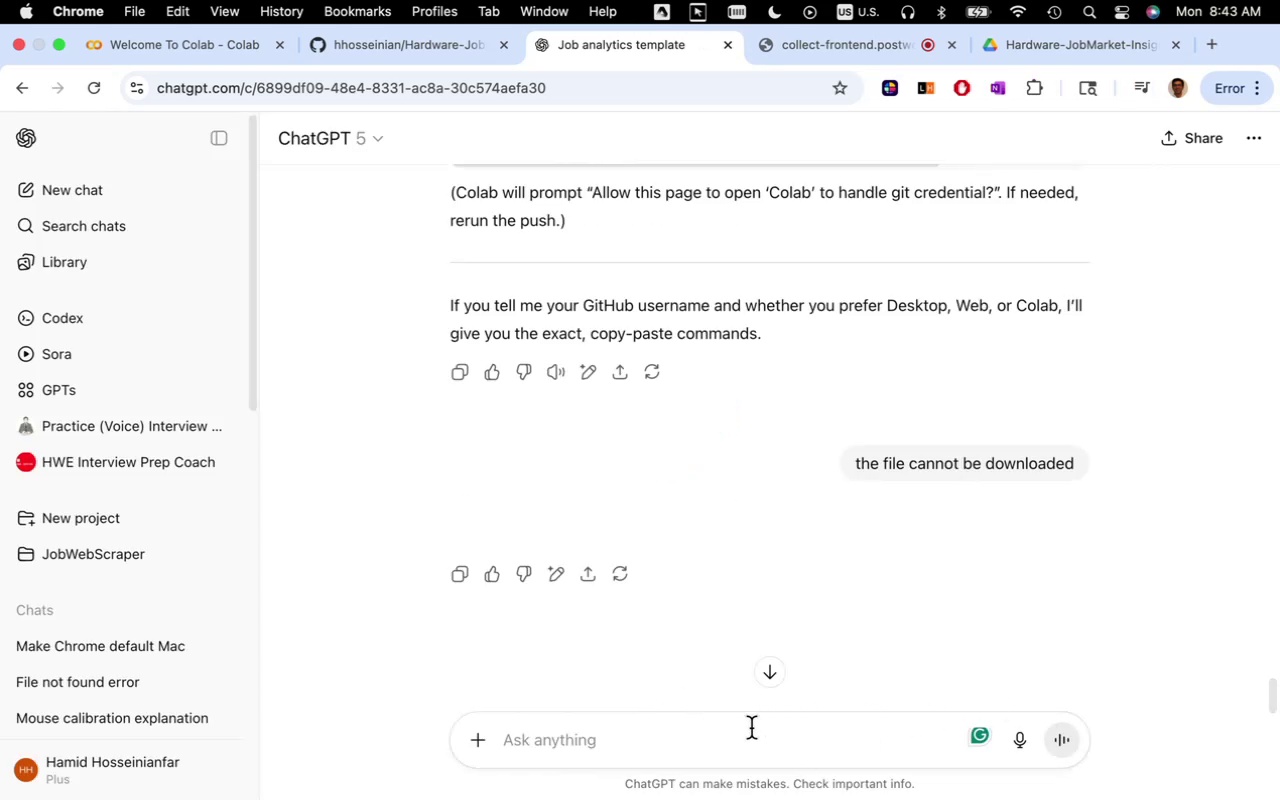 
wait(5.75)
 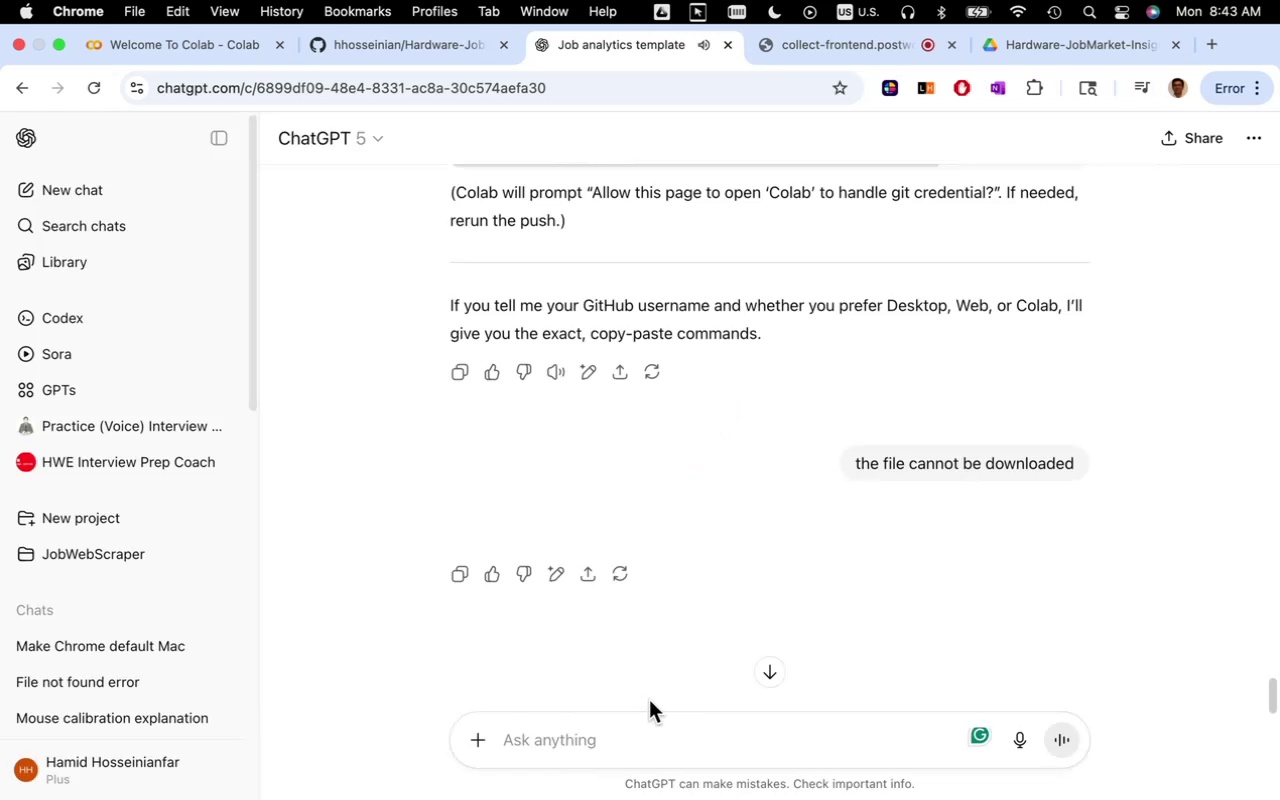 
type(how to open a git project on colab)
 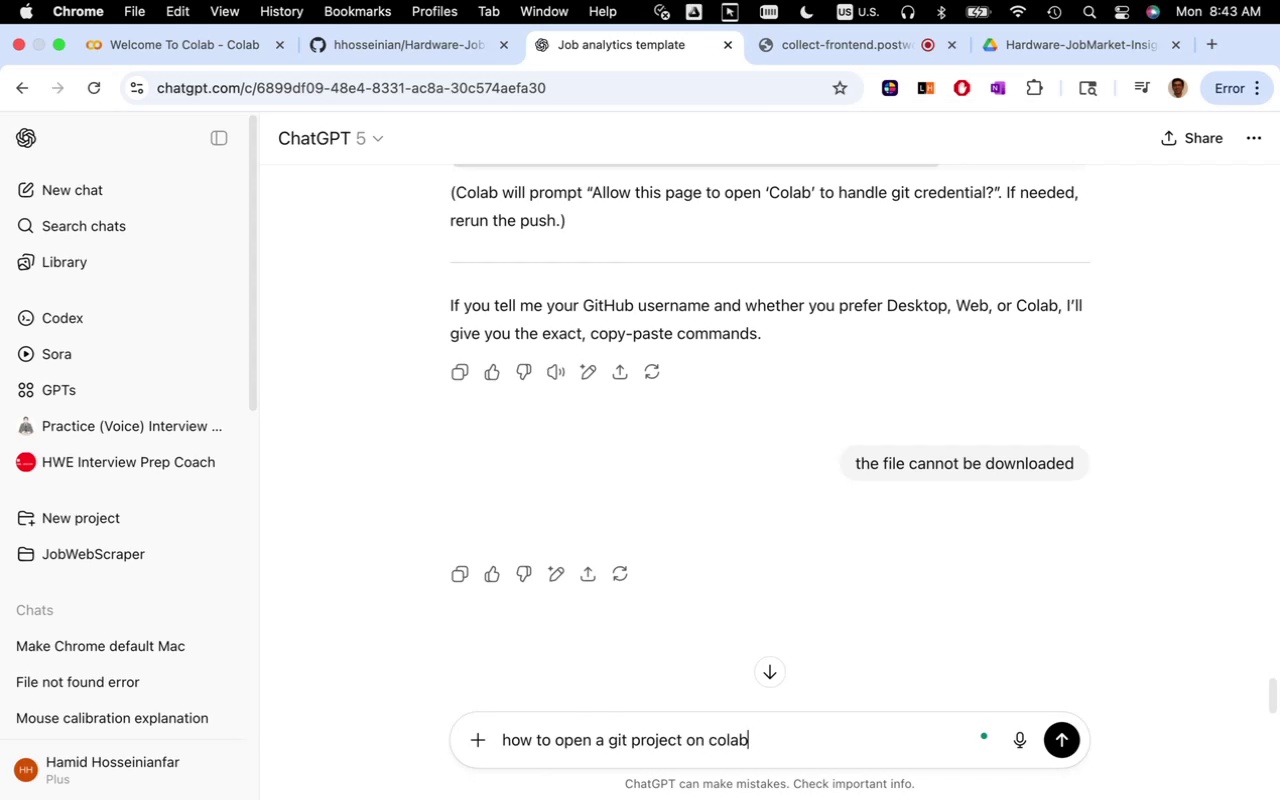 
key(Enter)
 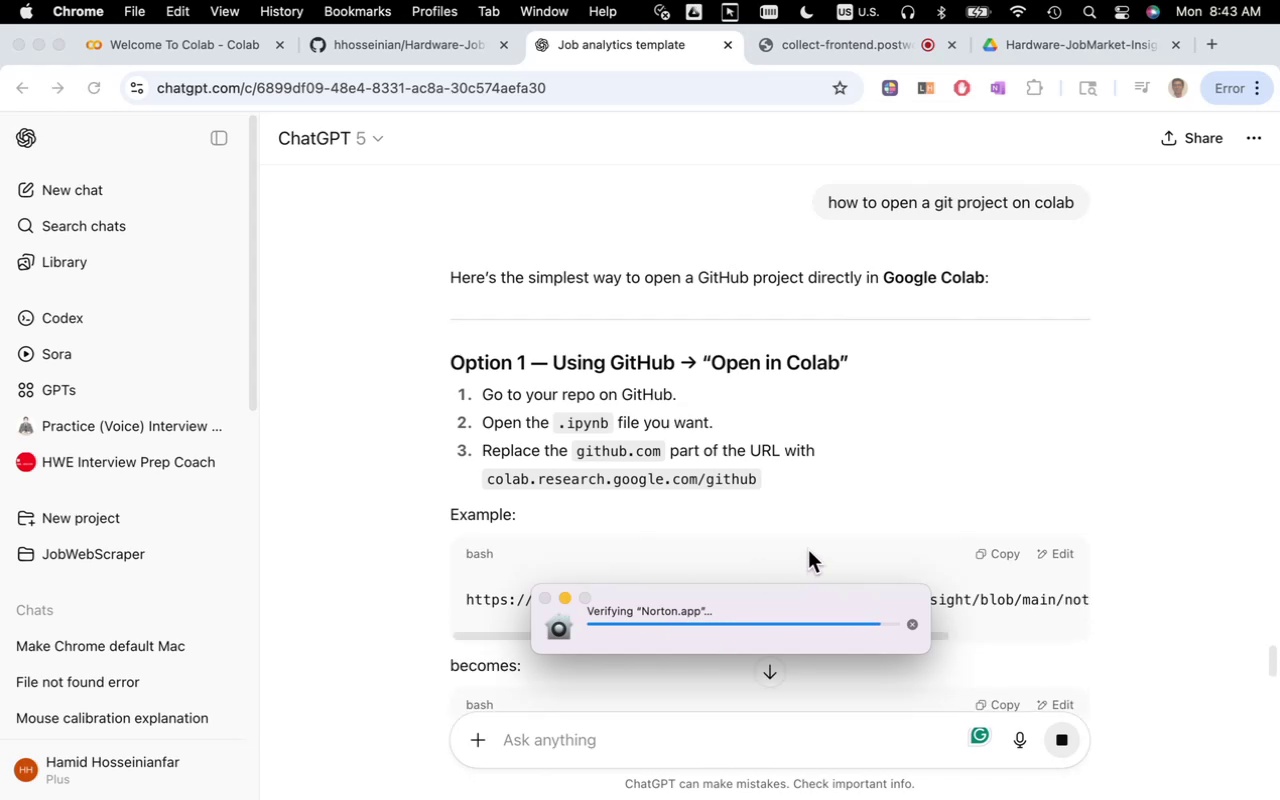 
wait(12.46)
 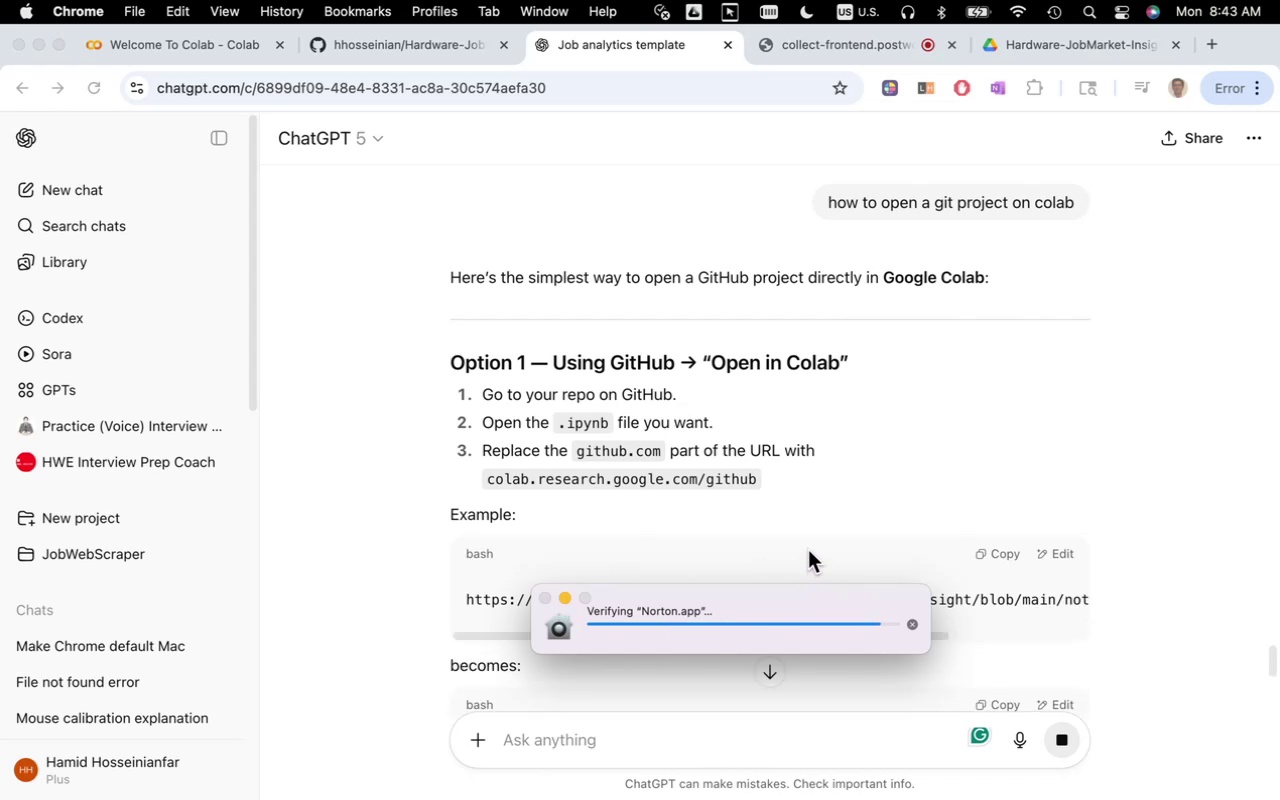 
scroll: coordinate [1130, 548], scroll_direction: down, amount: 5.0
 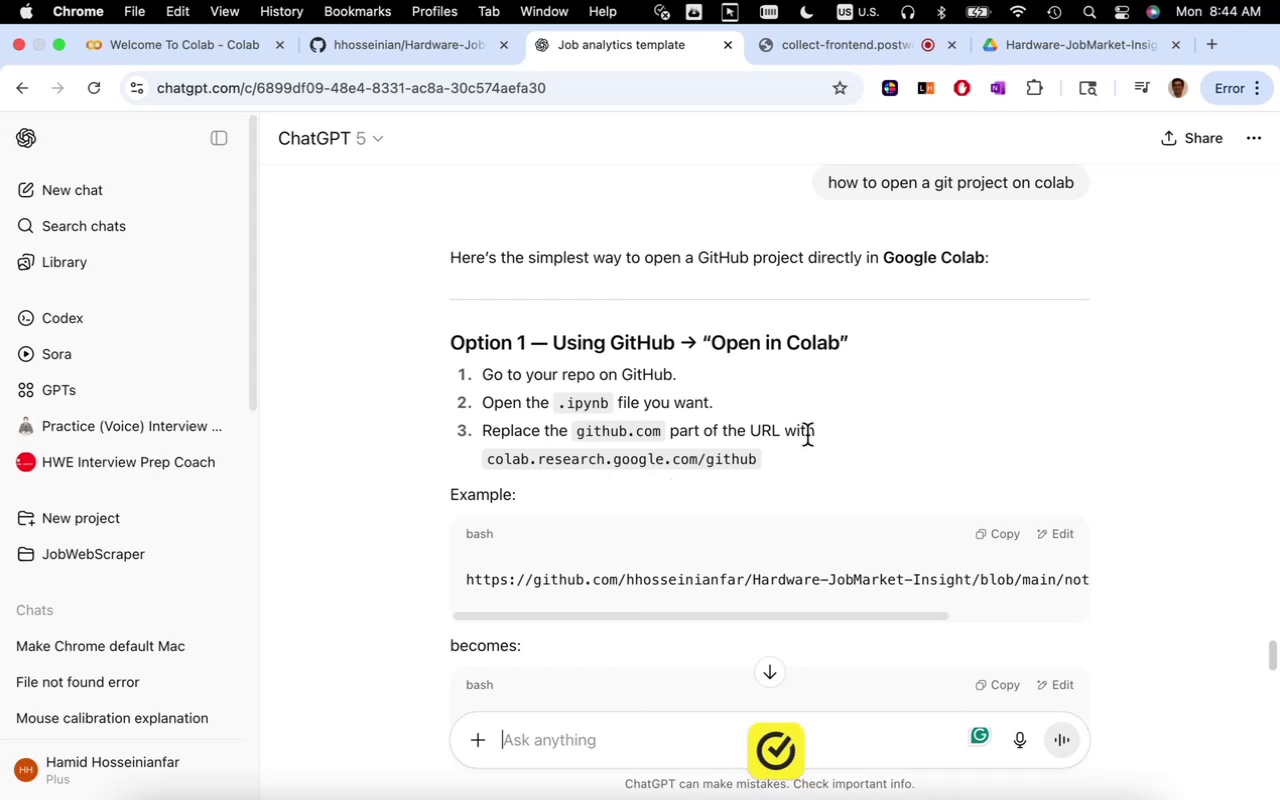 
wait(18.78)
 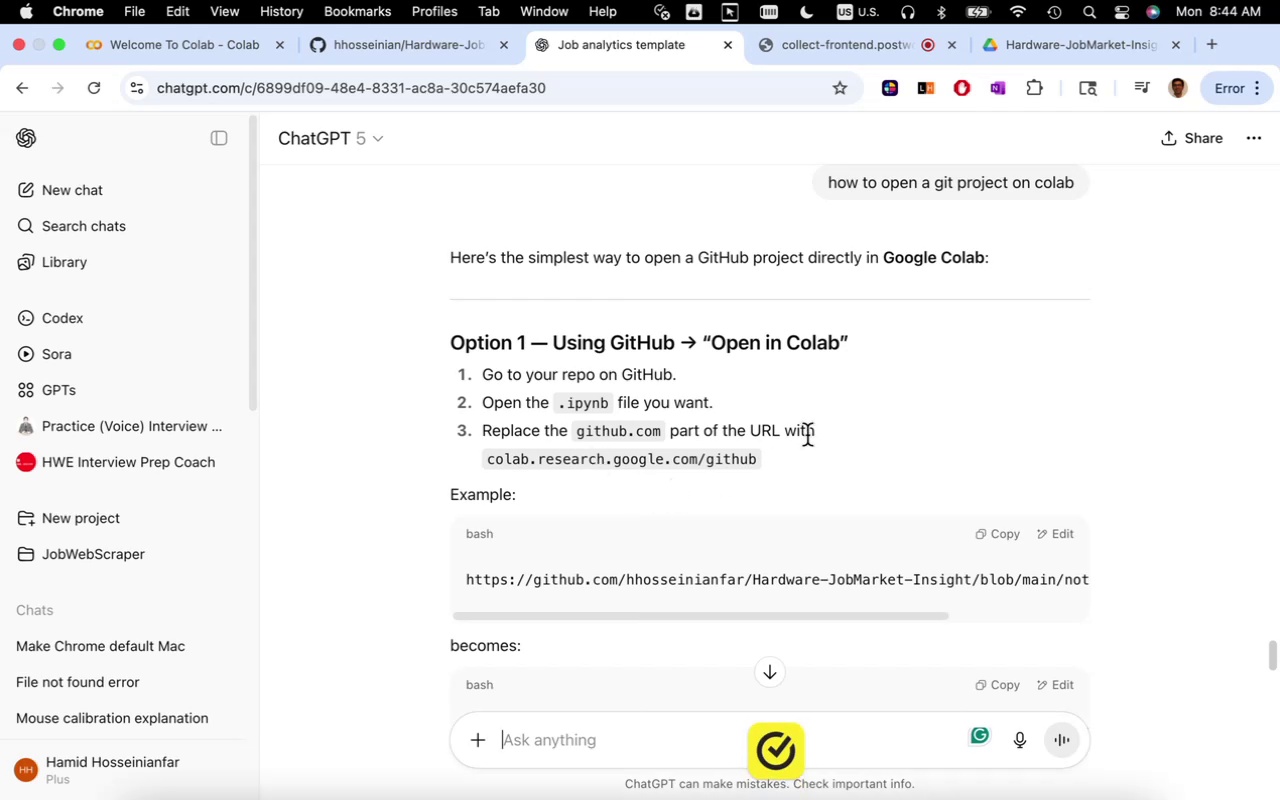 
scroll: coordinate [912, 439], scroll_direction: down, amount: 19.0
 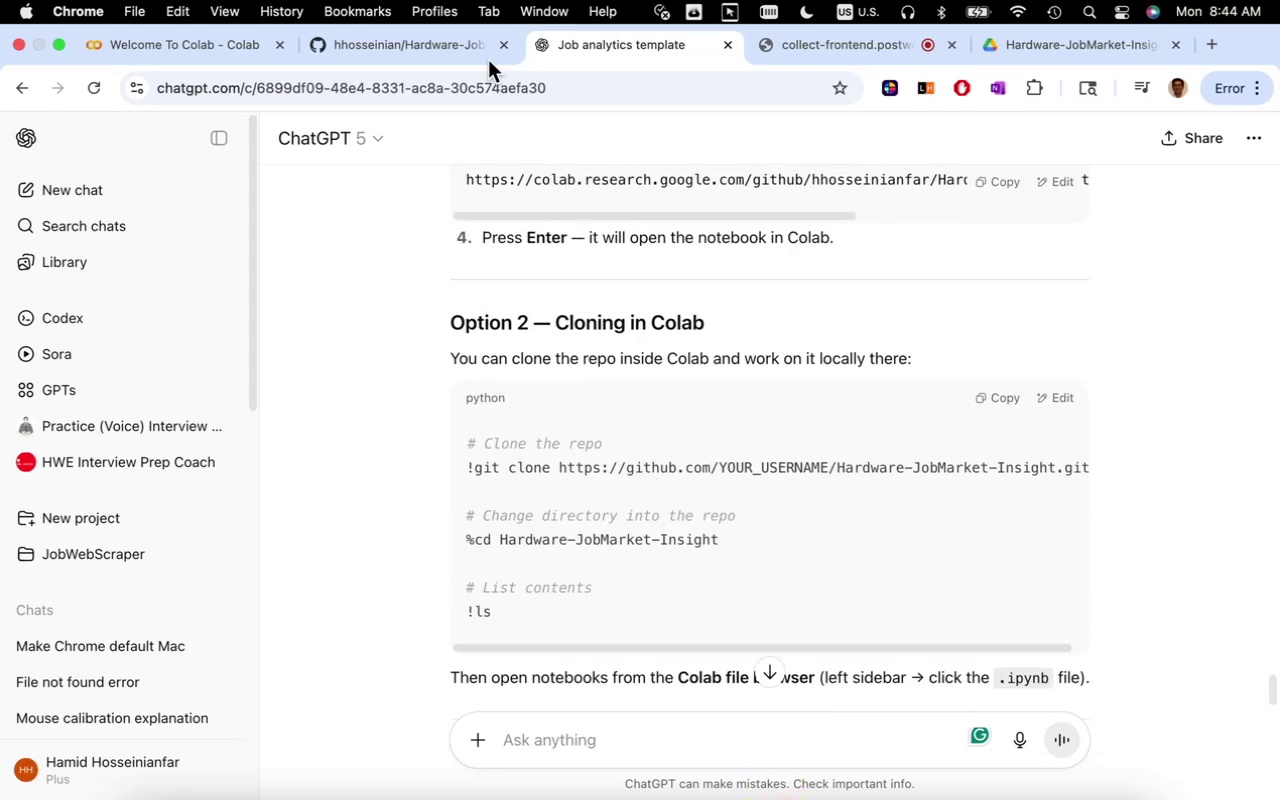 
left_click([57, 43])
 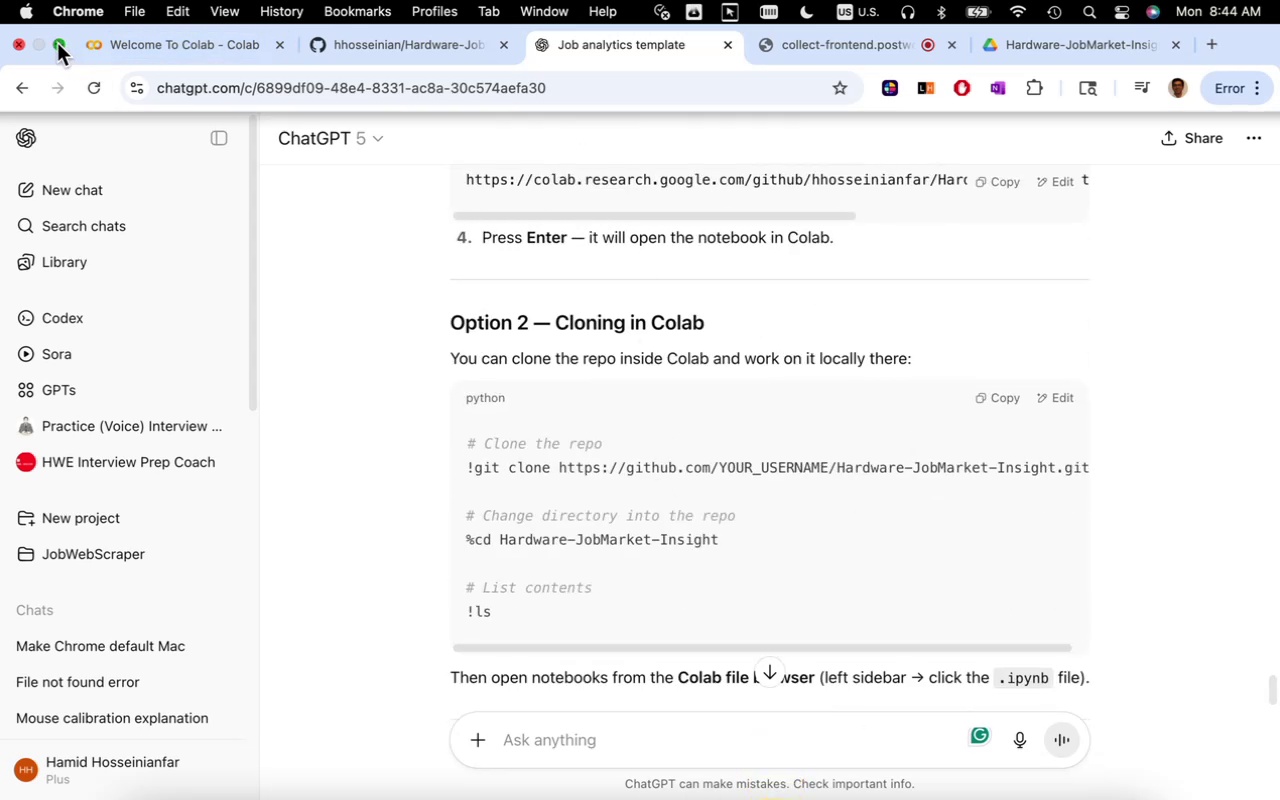 
mouse_move([300, 187])
 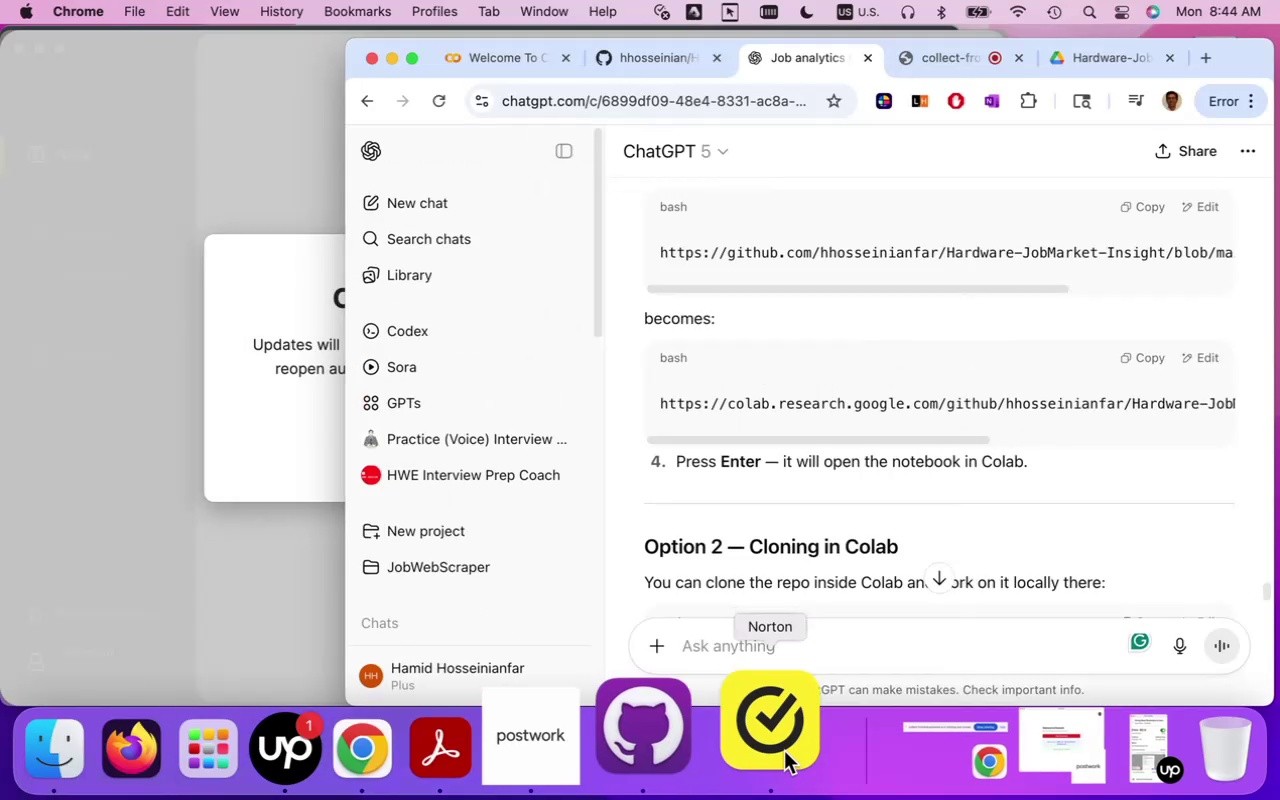 
right_click([779, 736])
 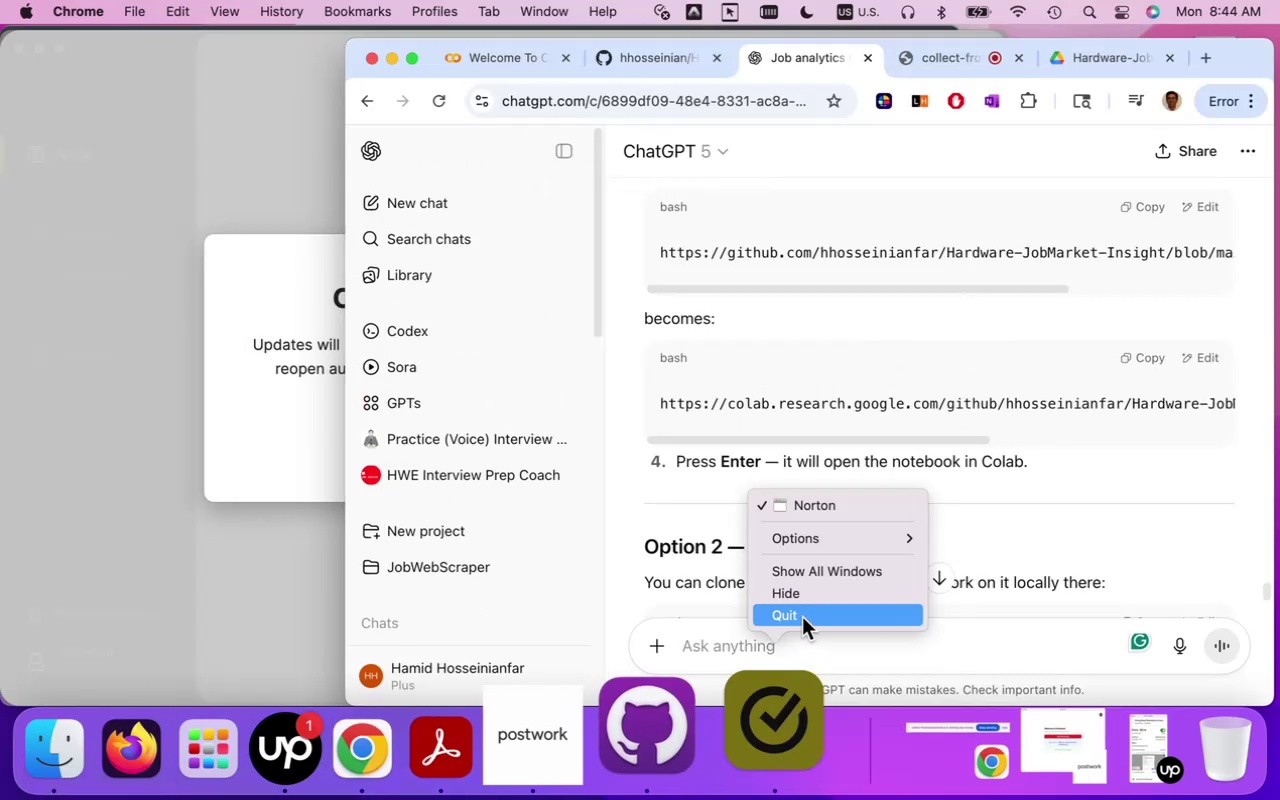 
left_click([801, 617])
 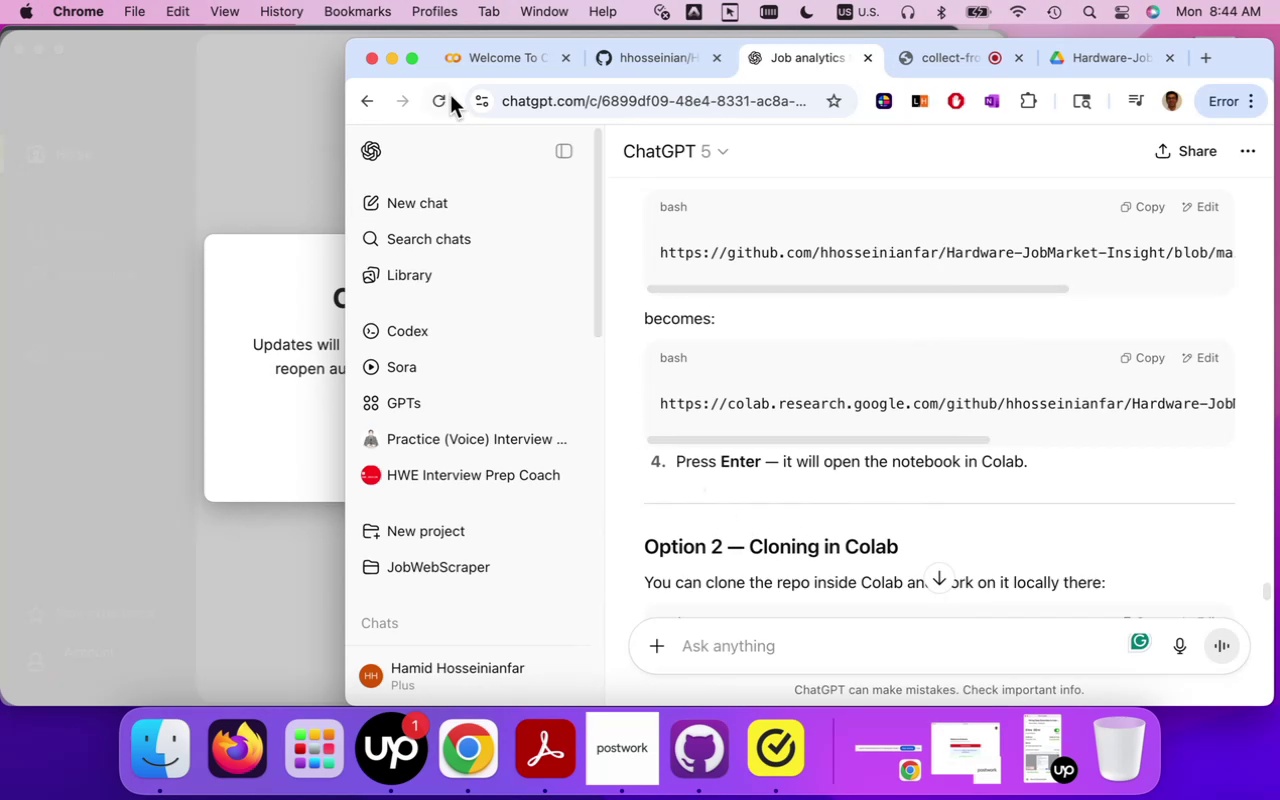 
left_click([415, 61])
 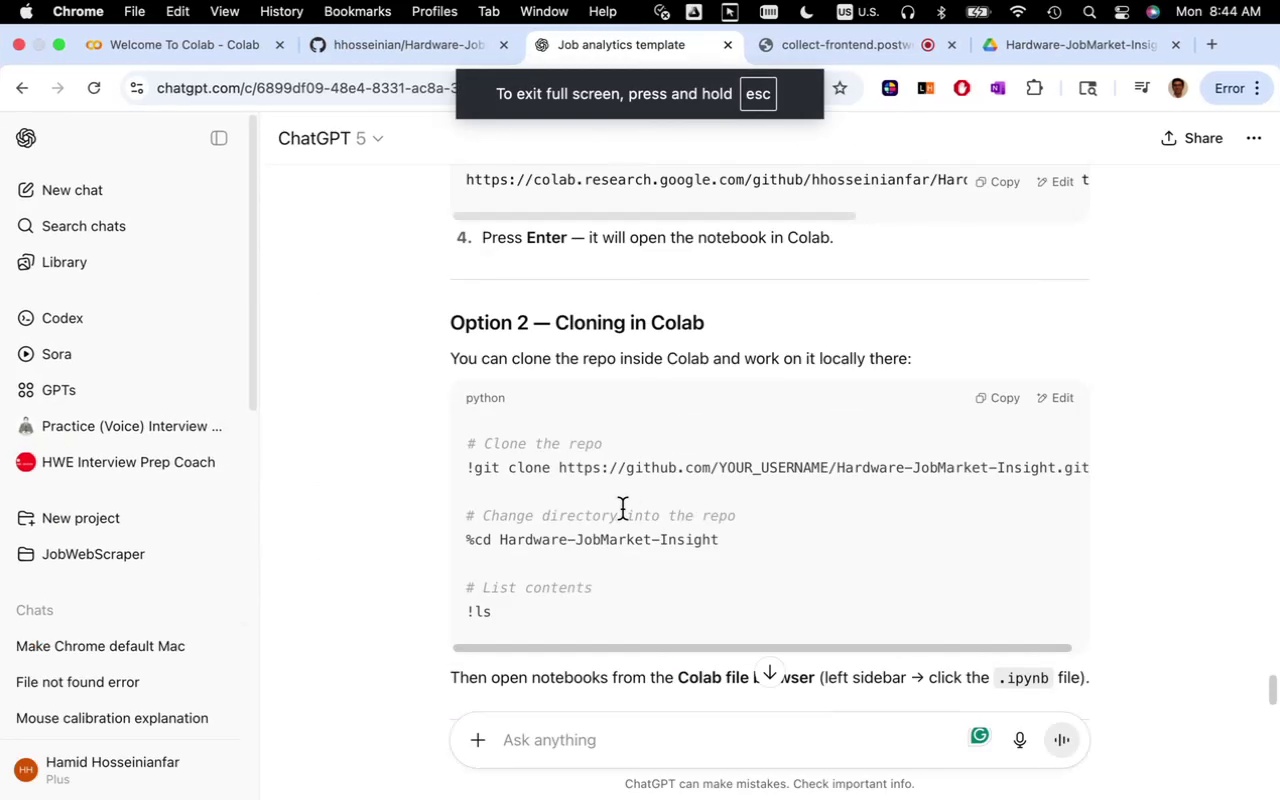 
scroll: coordinate [684, 542], scroll_direction: down, amount: 3.0
 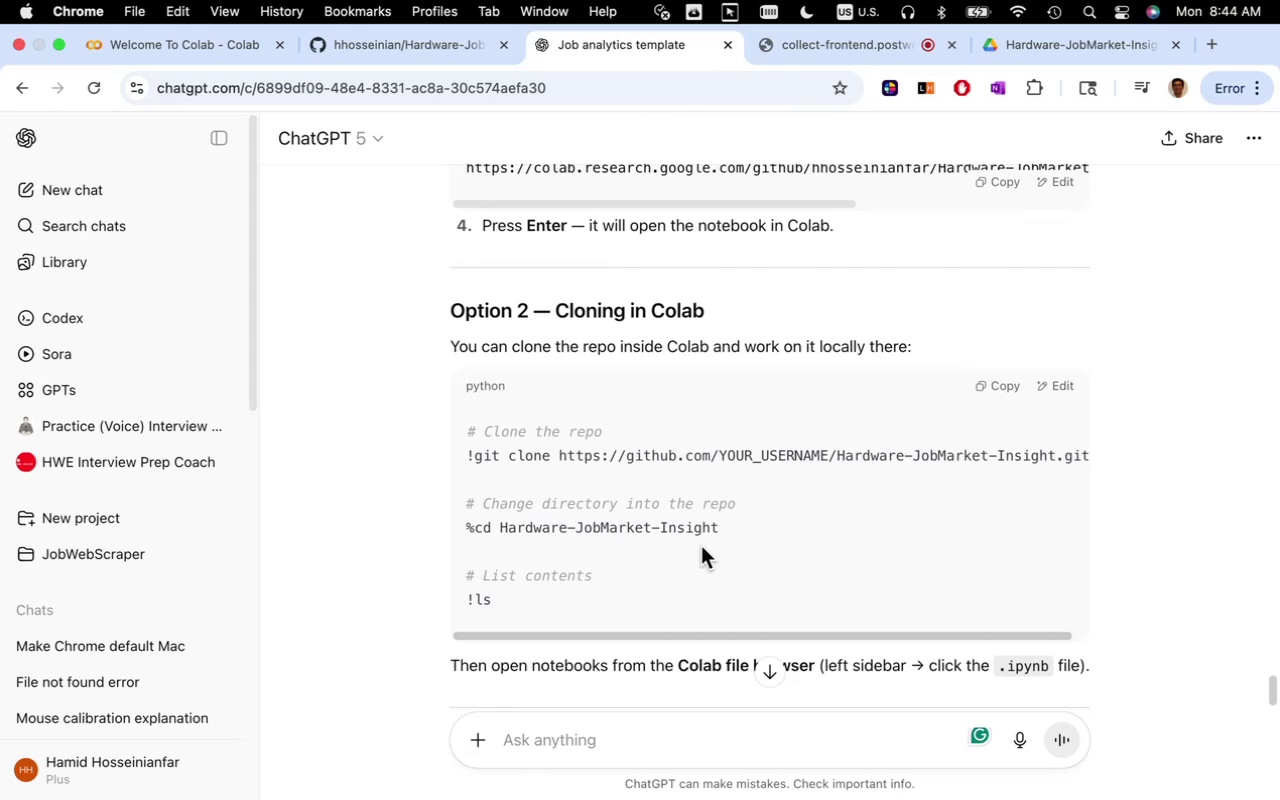 
wait(7.34)
 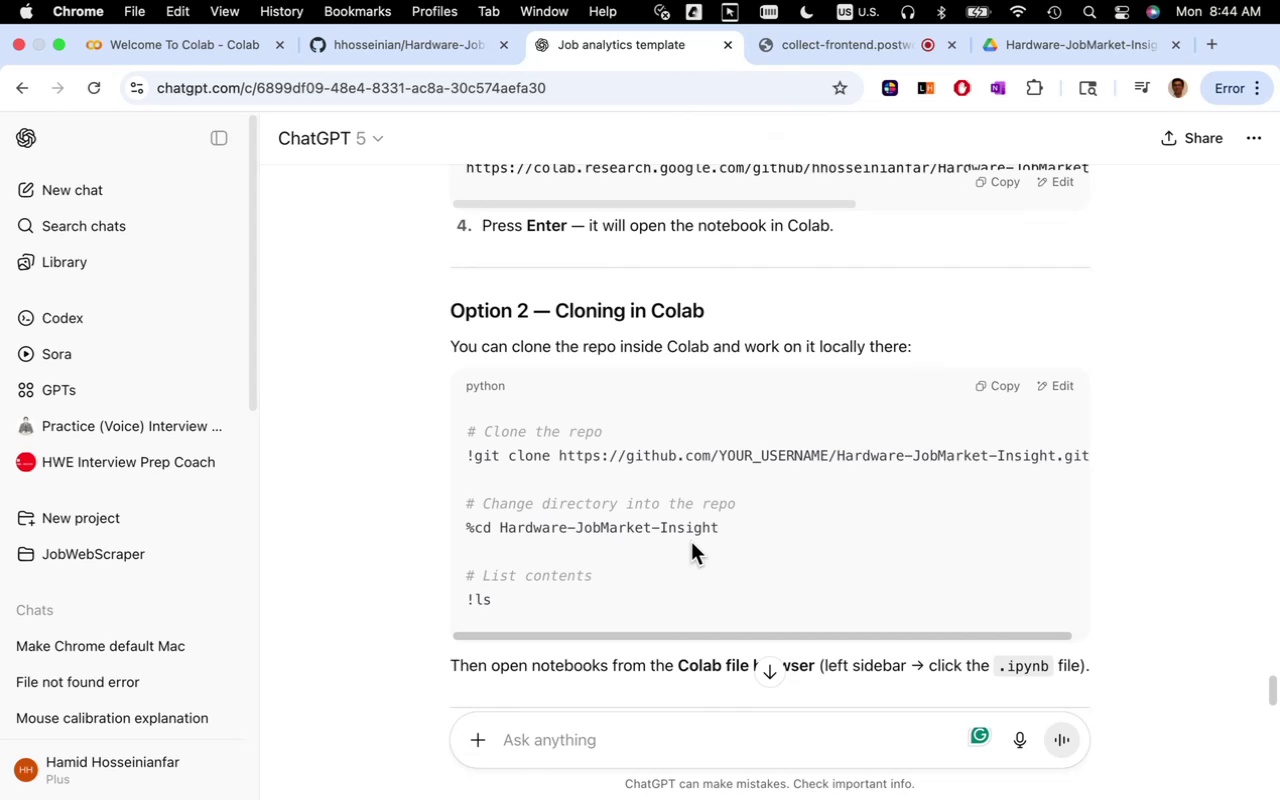 
scroll: coordinate [834, 489], scroll_direction: down, amount: 21.0
 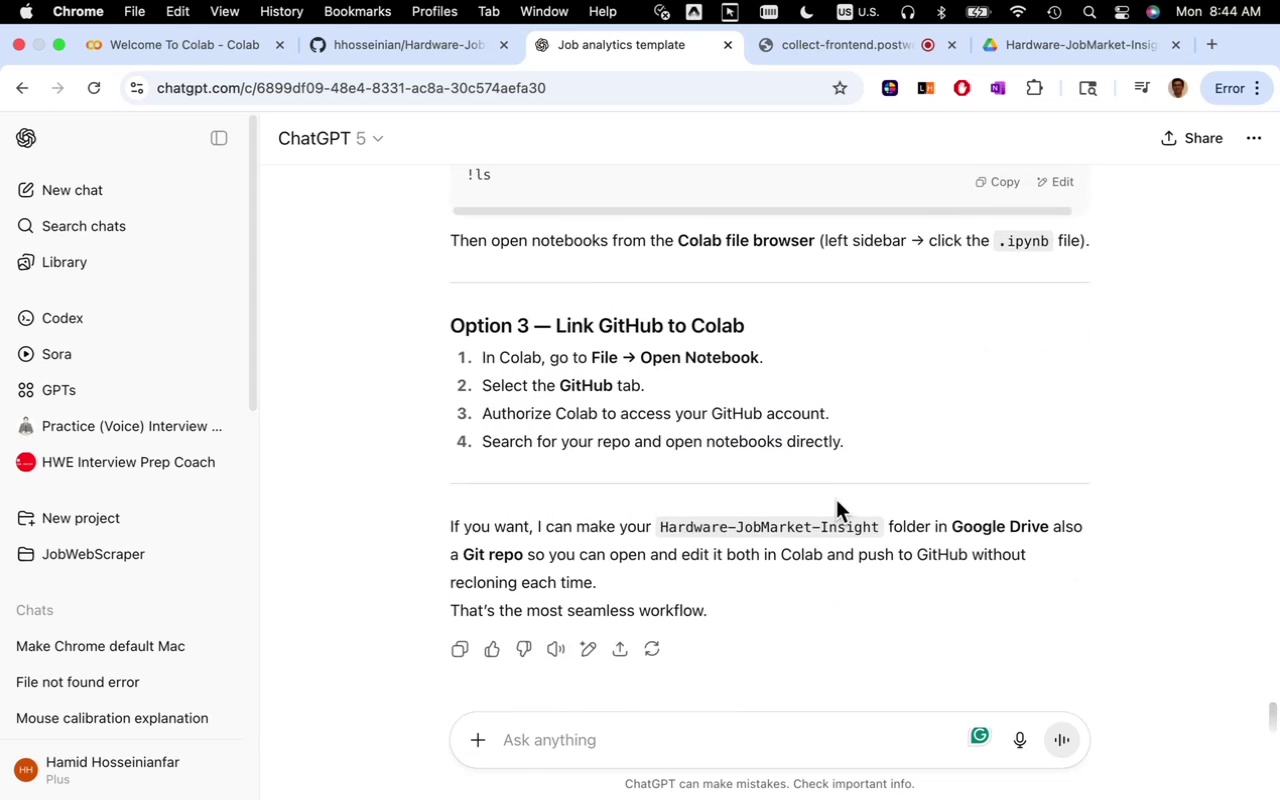 
scroll: coordinate [853, 501], scroll_direction: up, amount: 9.0
 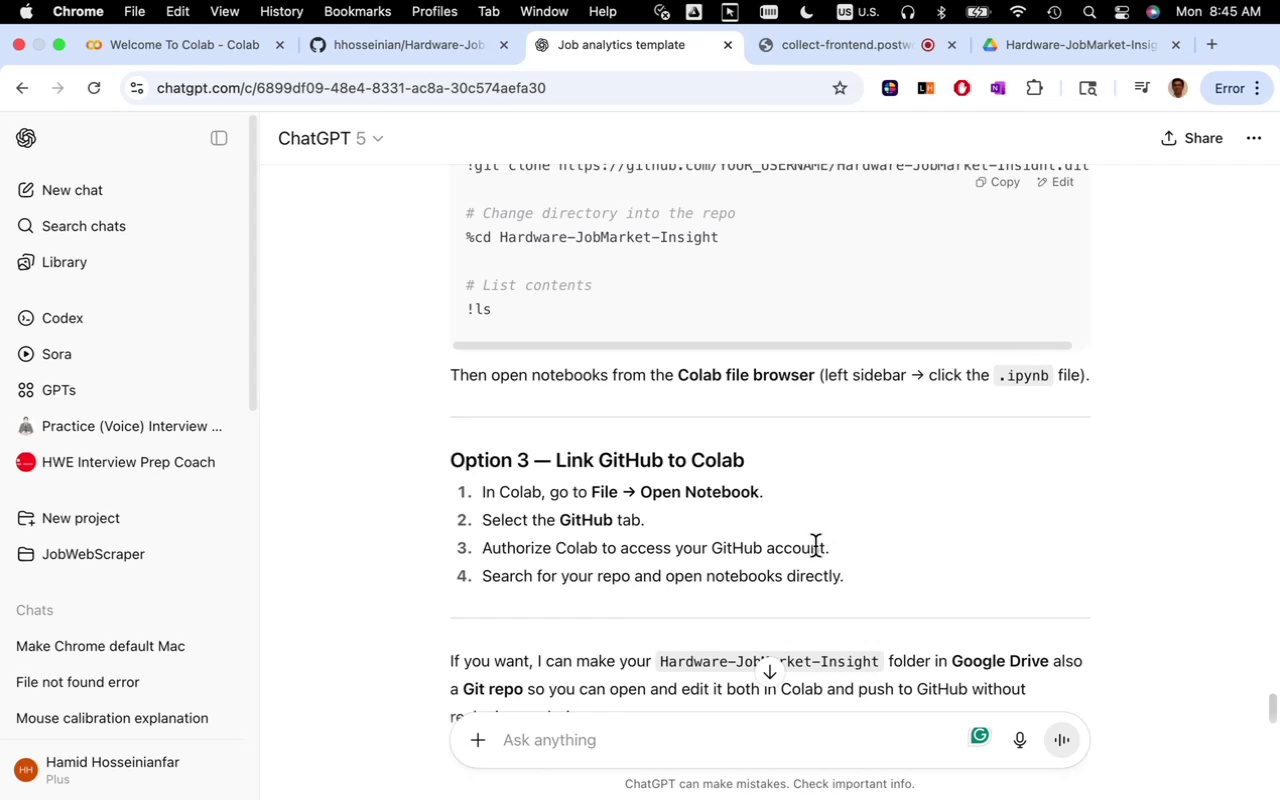 
wait(6.92)
 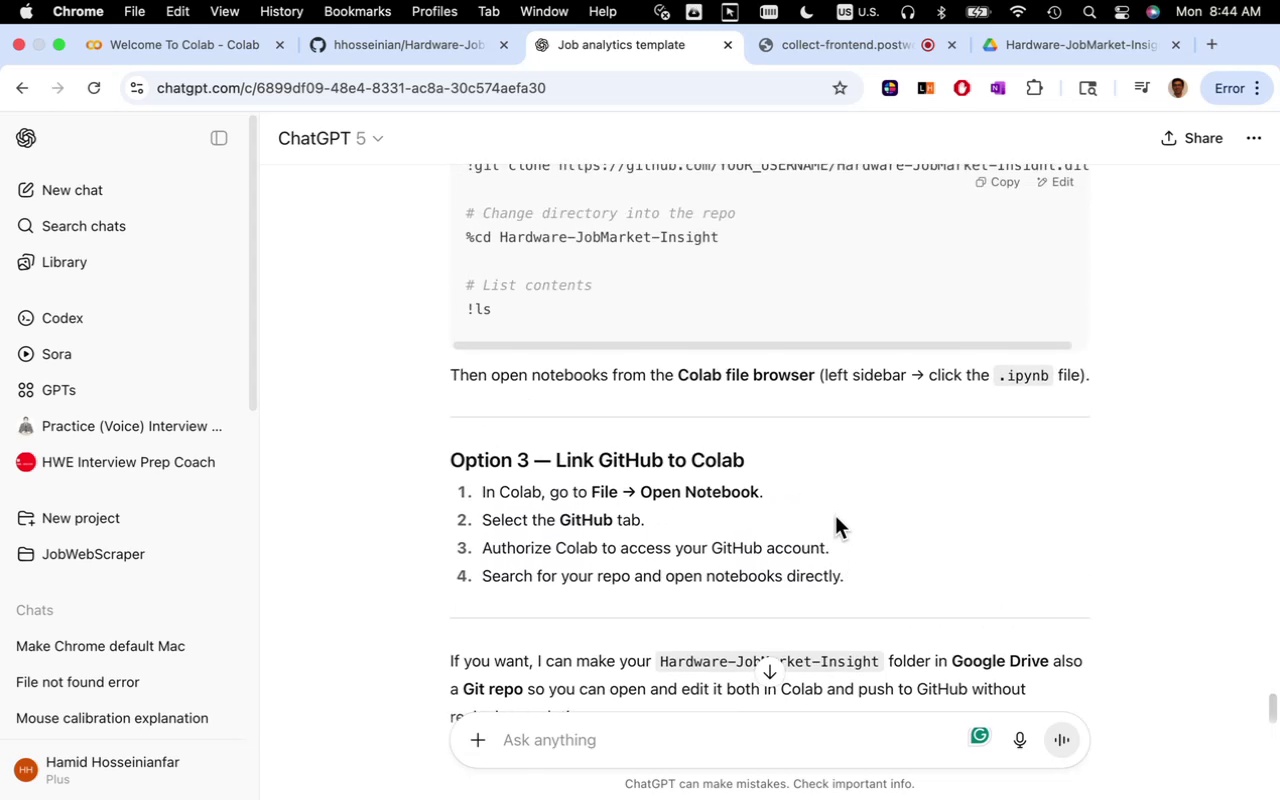 
mouse_move([1089, 61])
 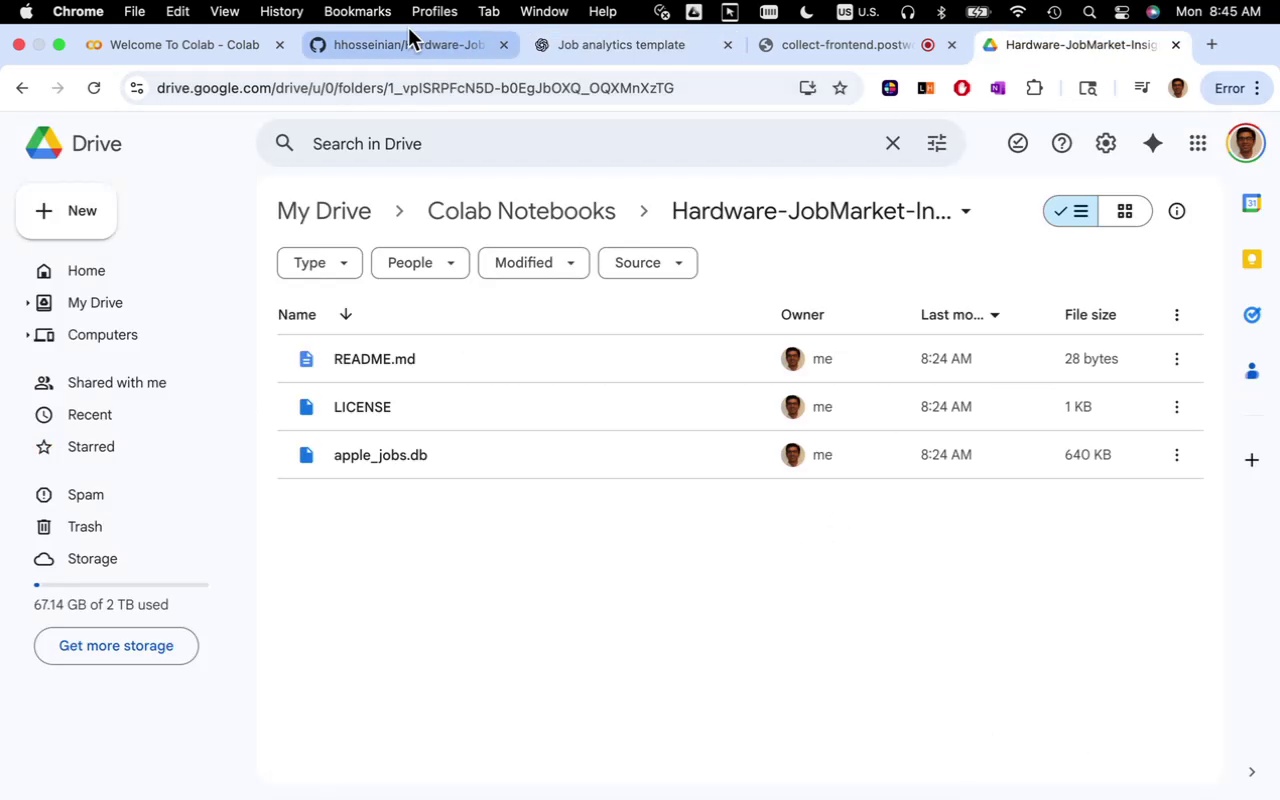 
left_click([218, 44])
 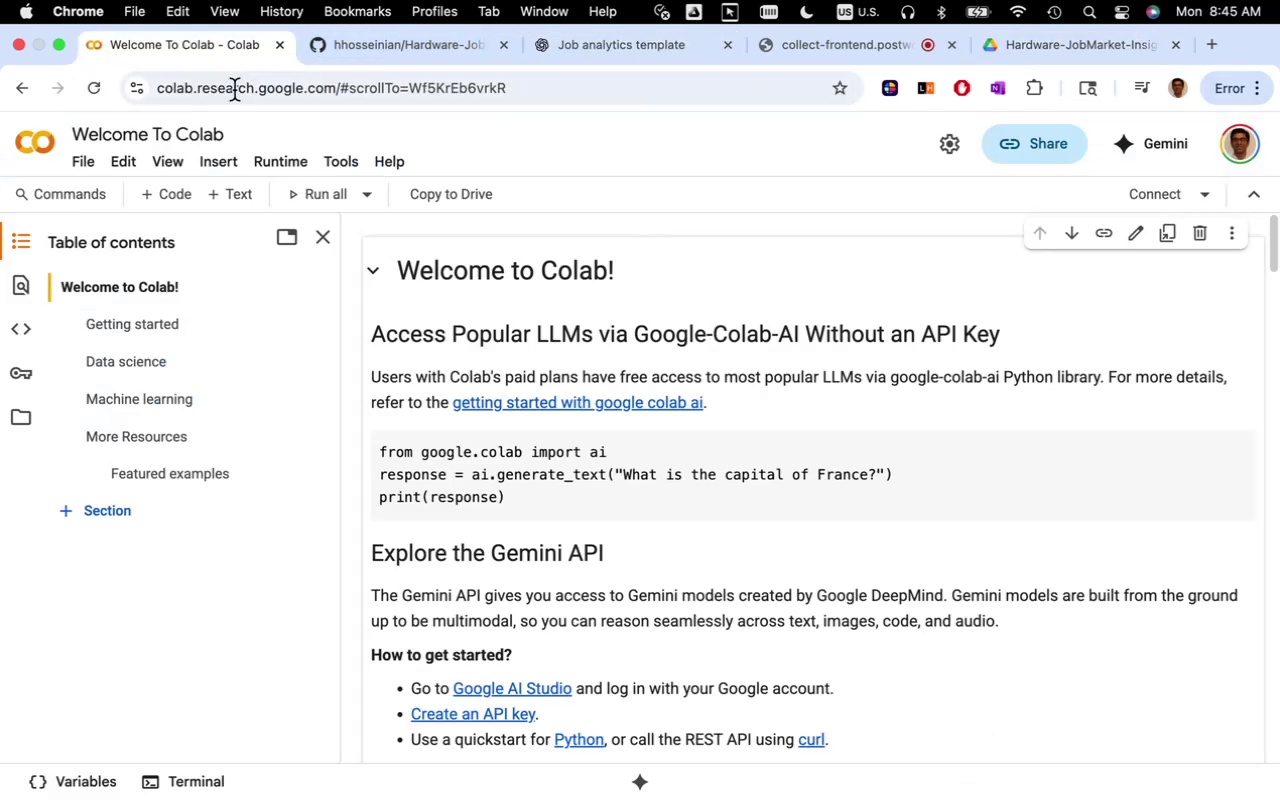 
mouse_move([90, 182])
 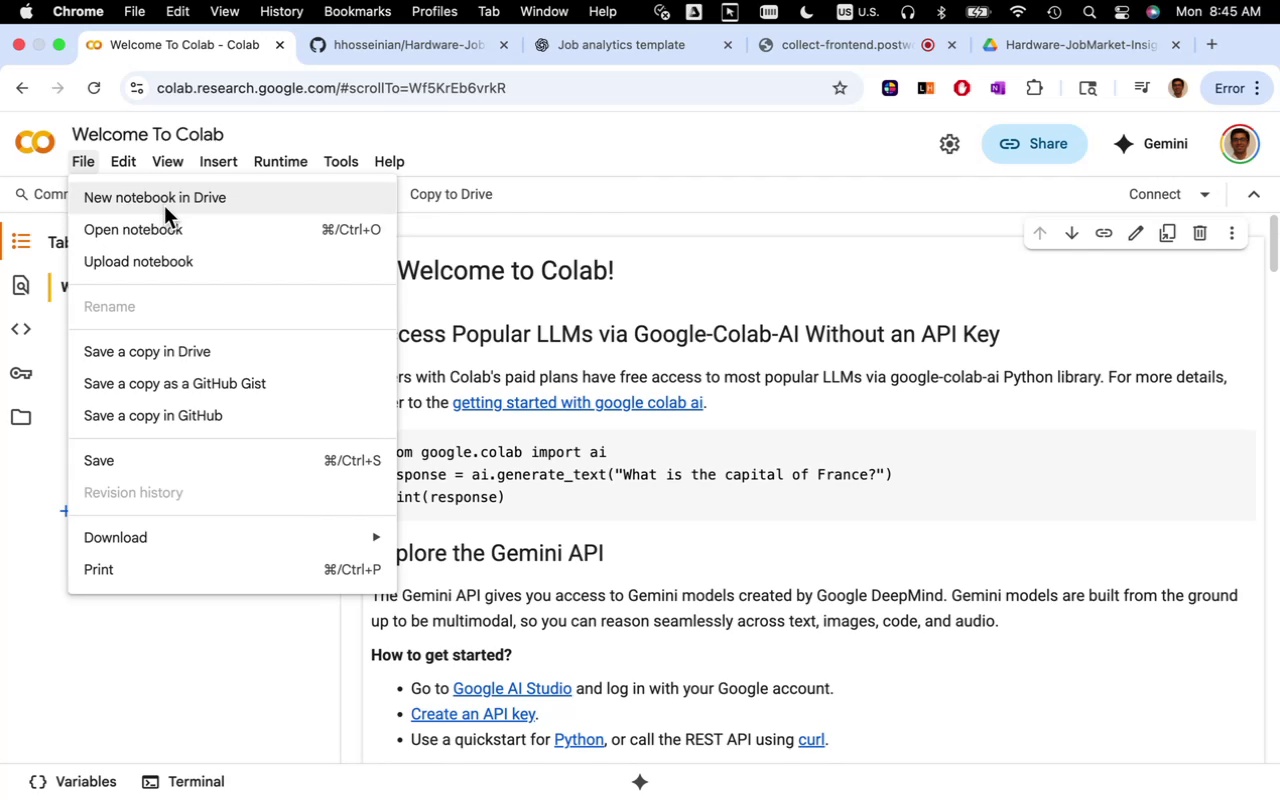 
wait(6.55)
 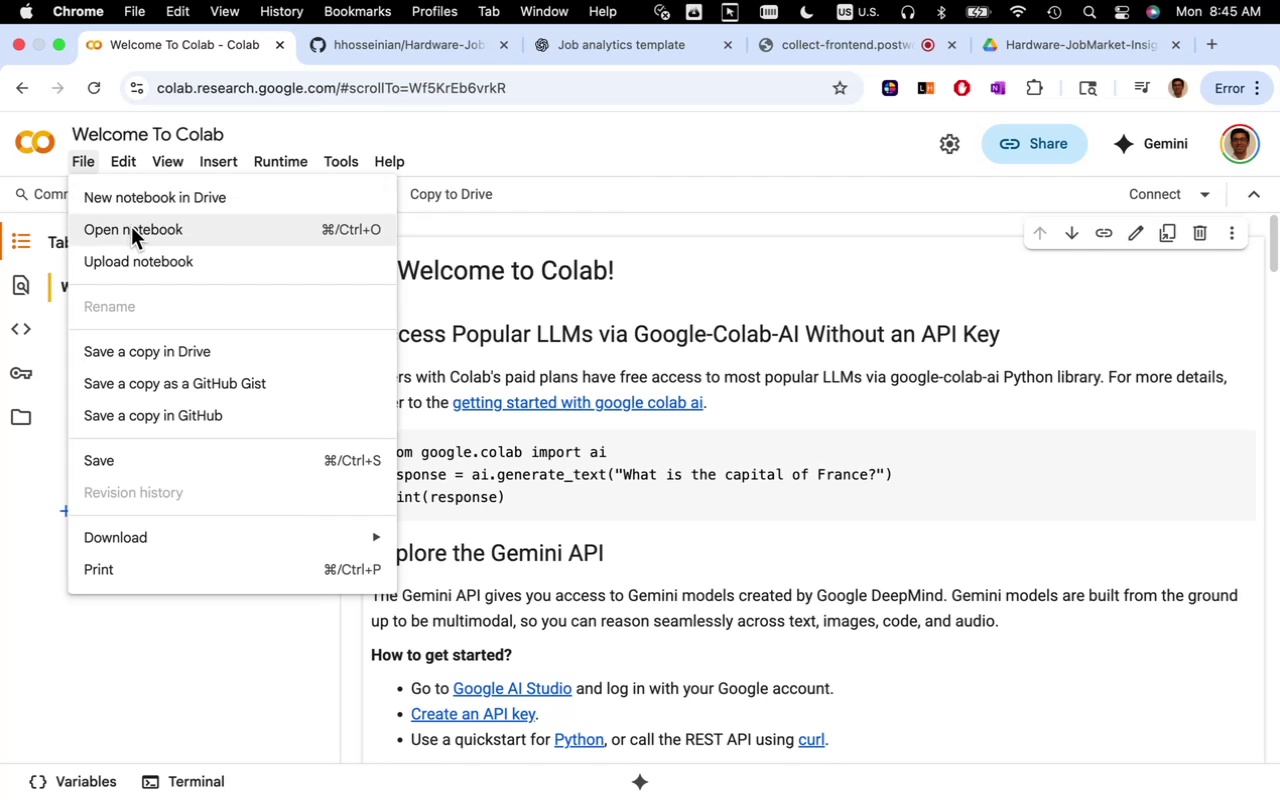 
left_click([167, 234])
 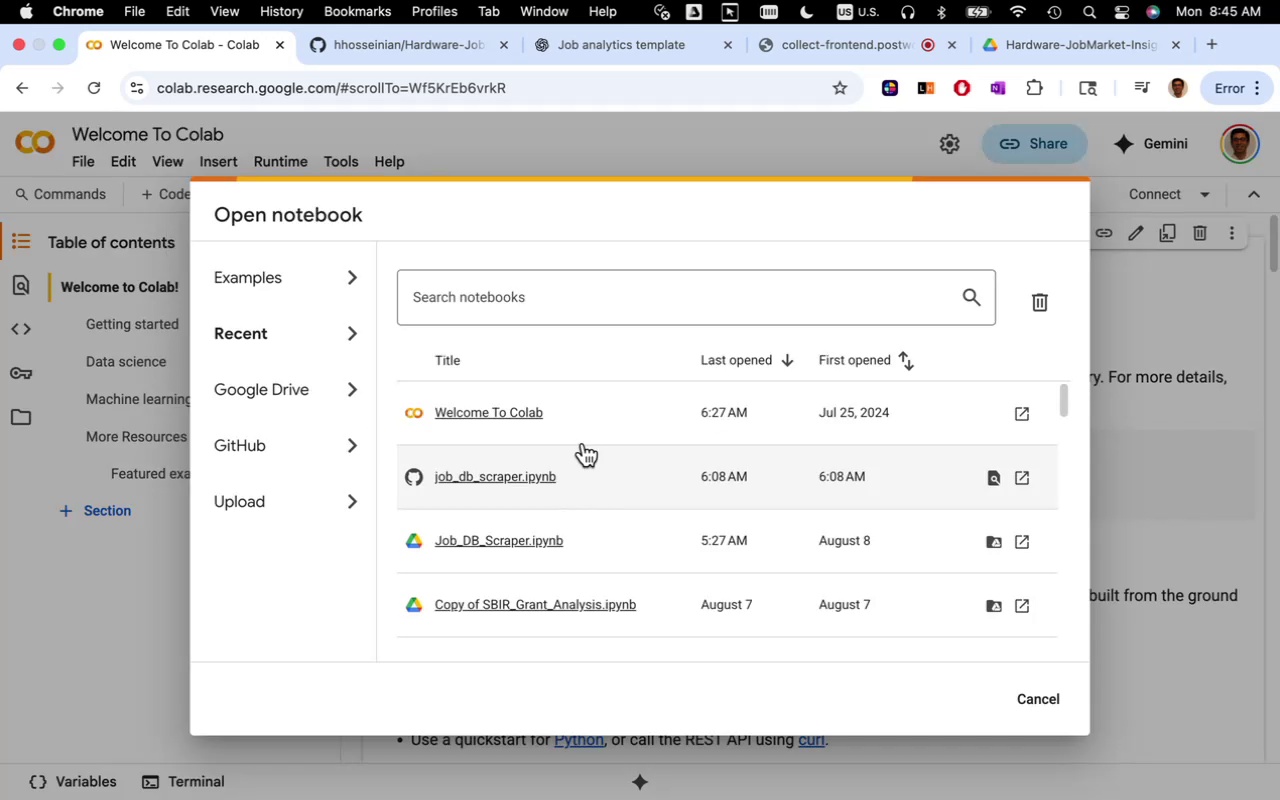 
mouse_move([345, 460])
 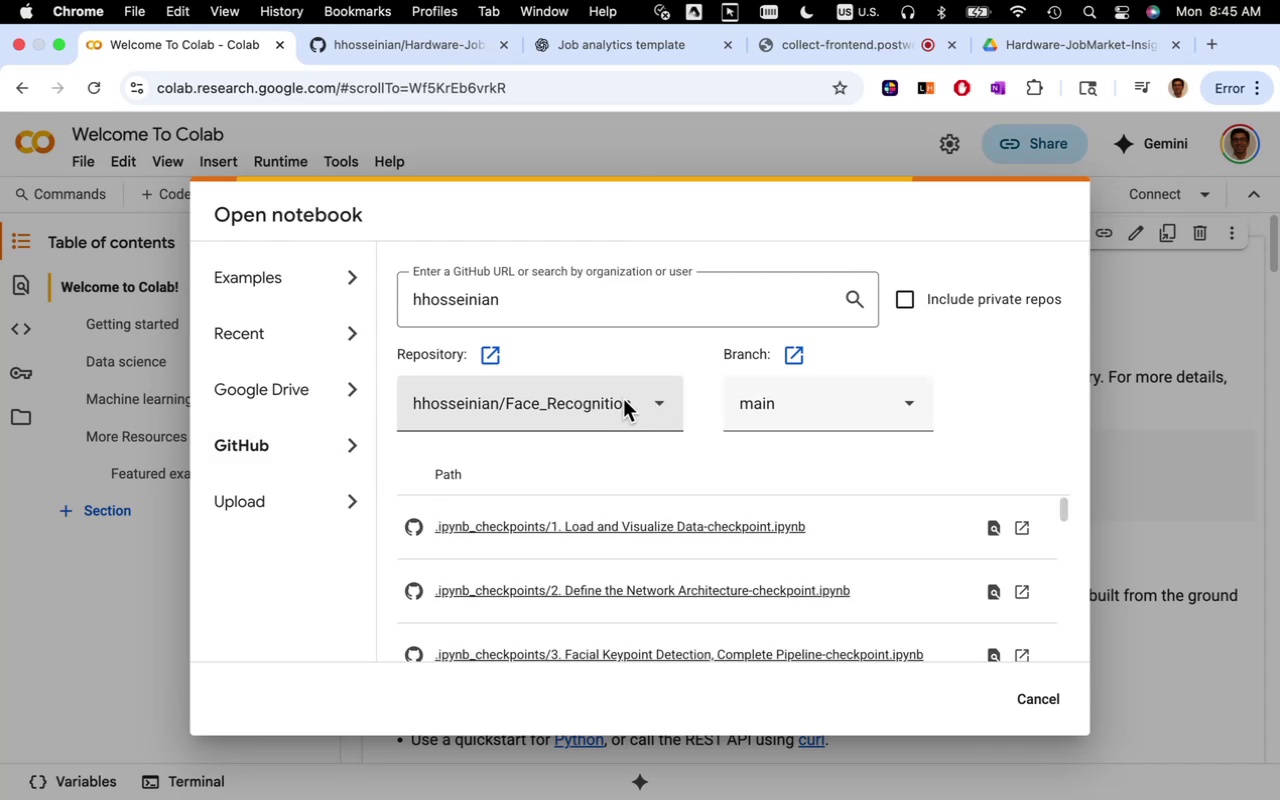 
left_click([645, 406])
 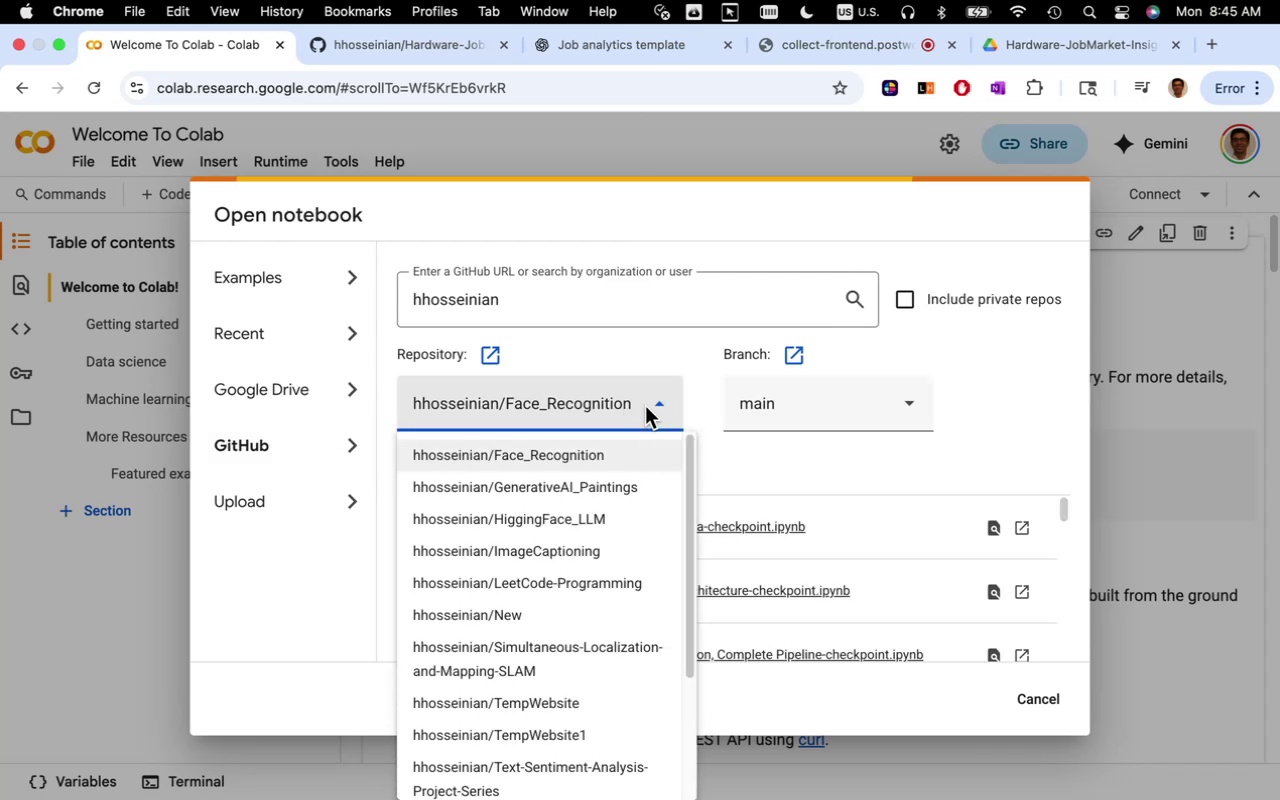 
scroll: coordinate [646, 517], scroll_direction: down, amount: 17.0
 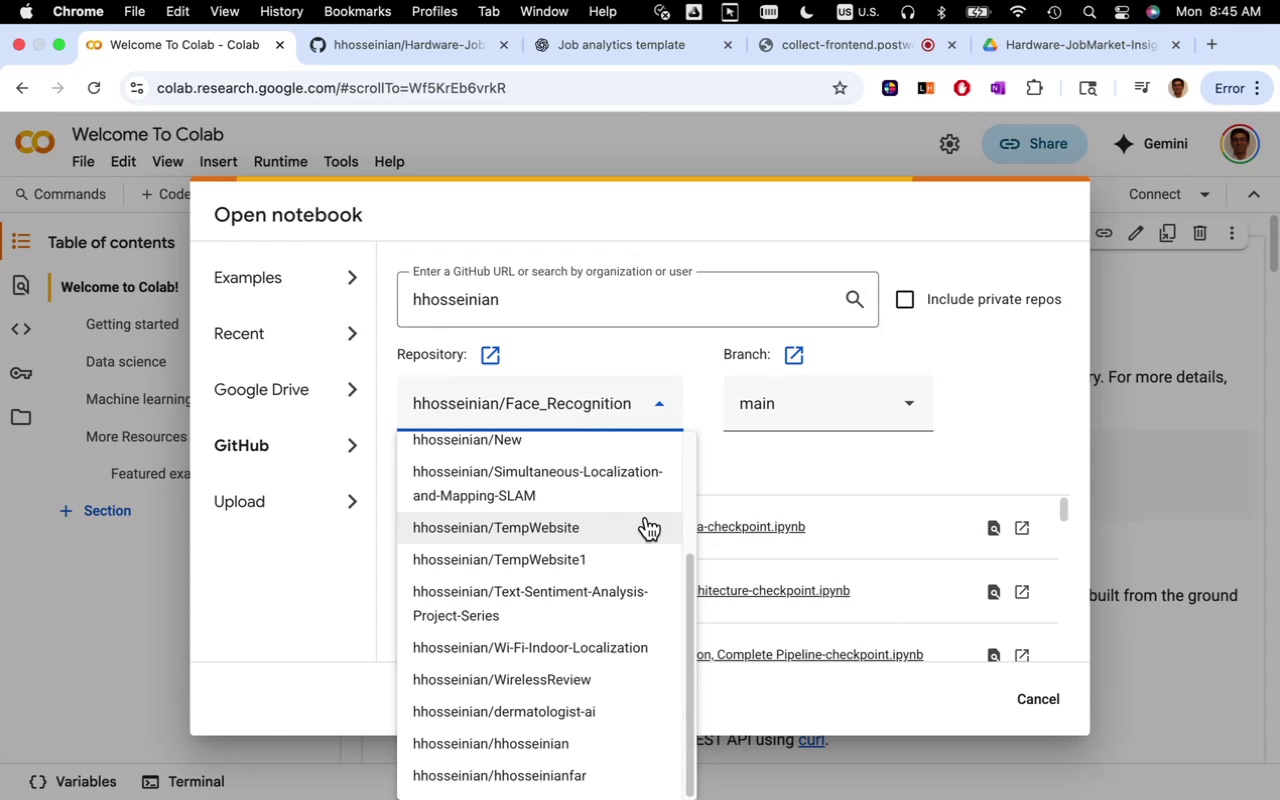 
scroll: coordinate [646, 517], scroll_direction: up, amount: 57.0
 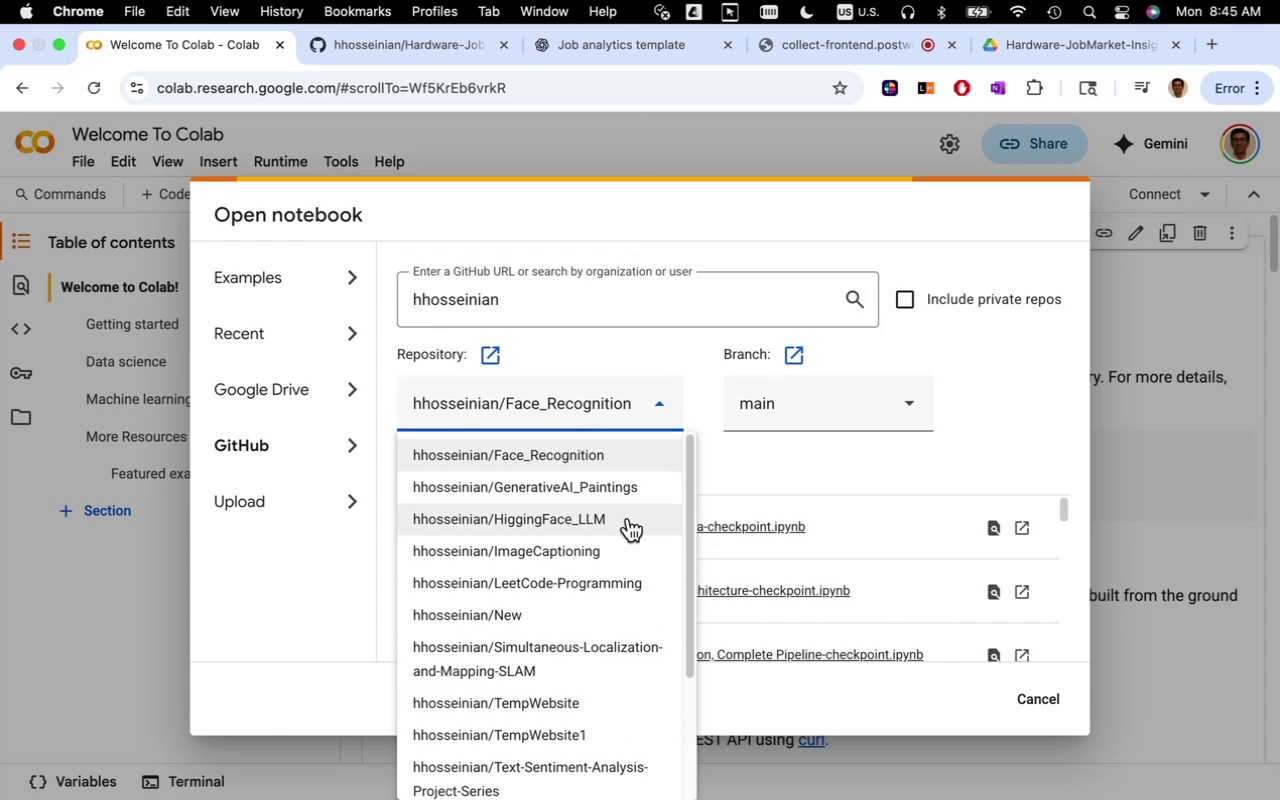 
wait(8.38)
 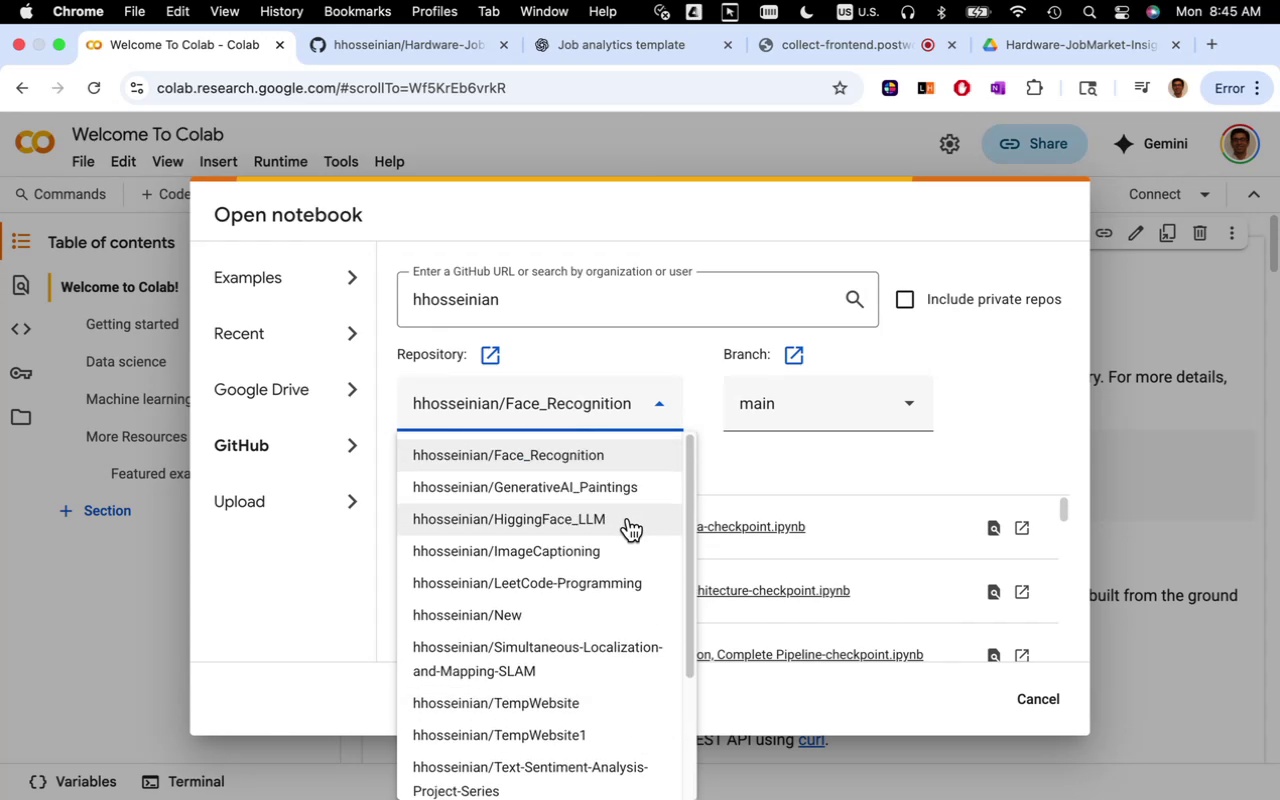 
left_click([552, 309])
 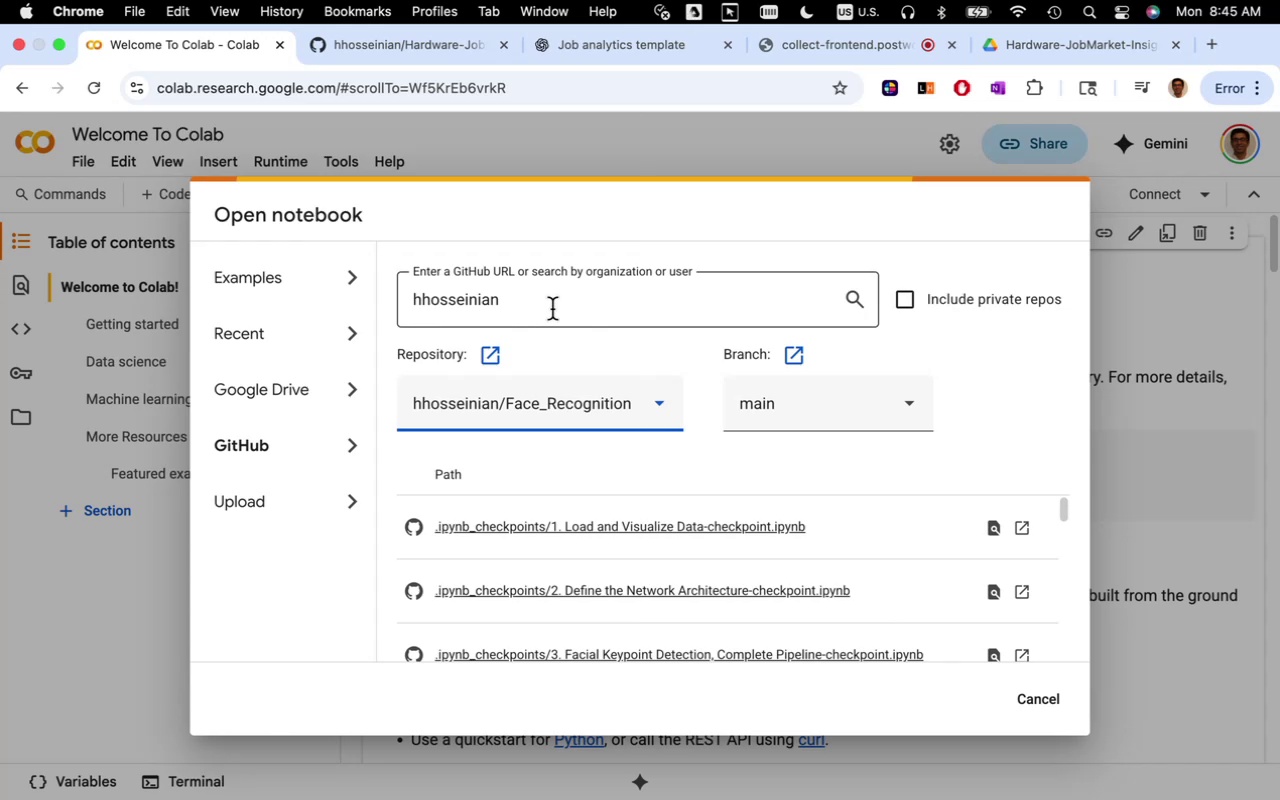 
left_click([552, 309])
 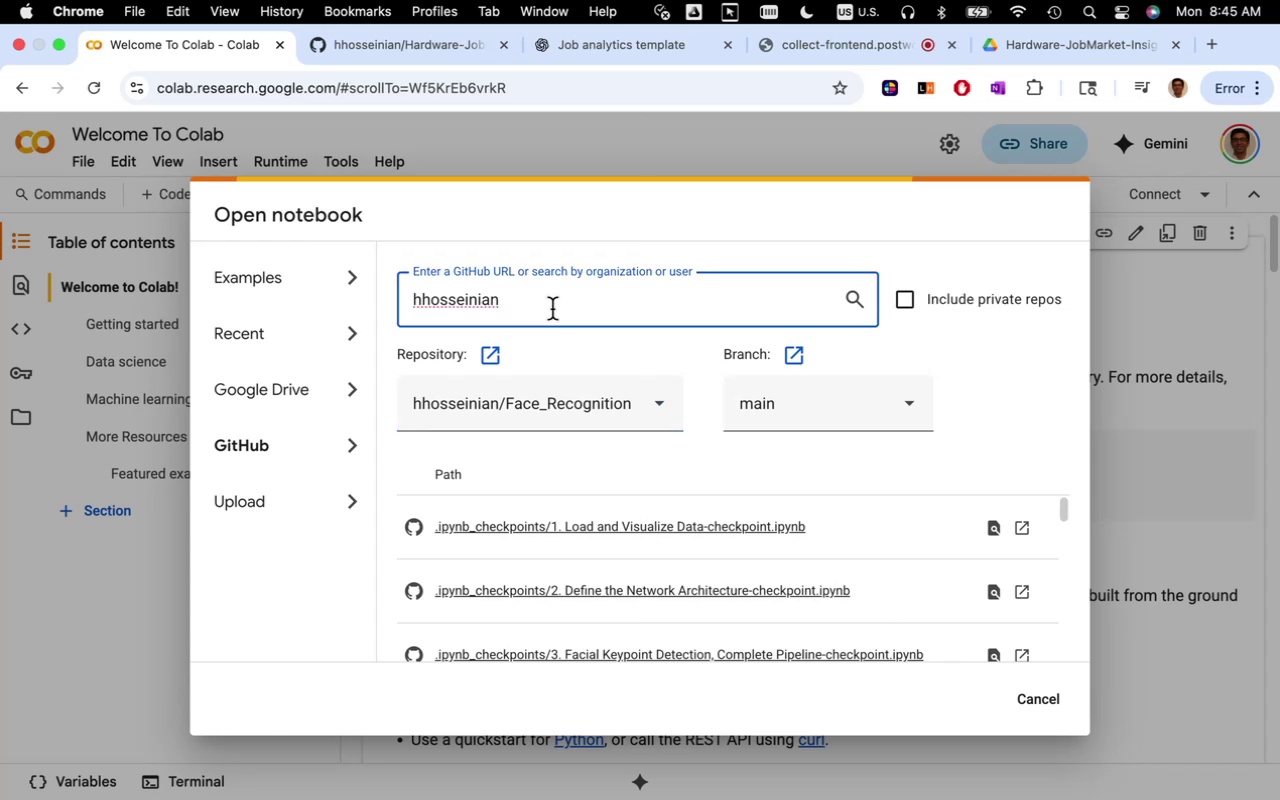 
type(/Hardwar)
 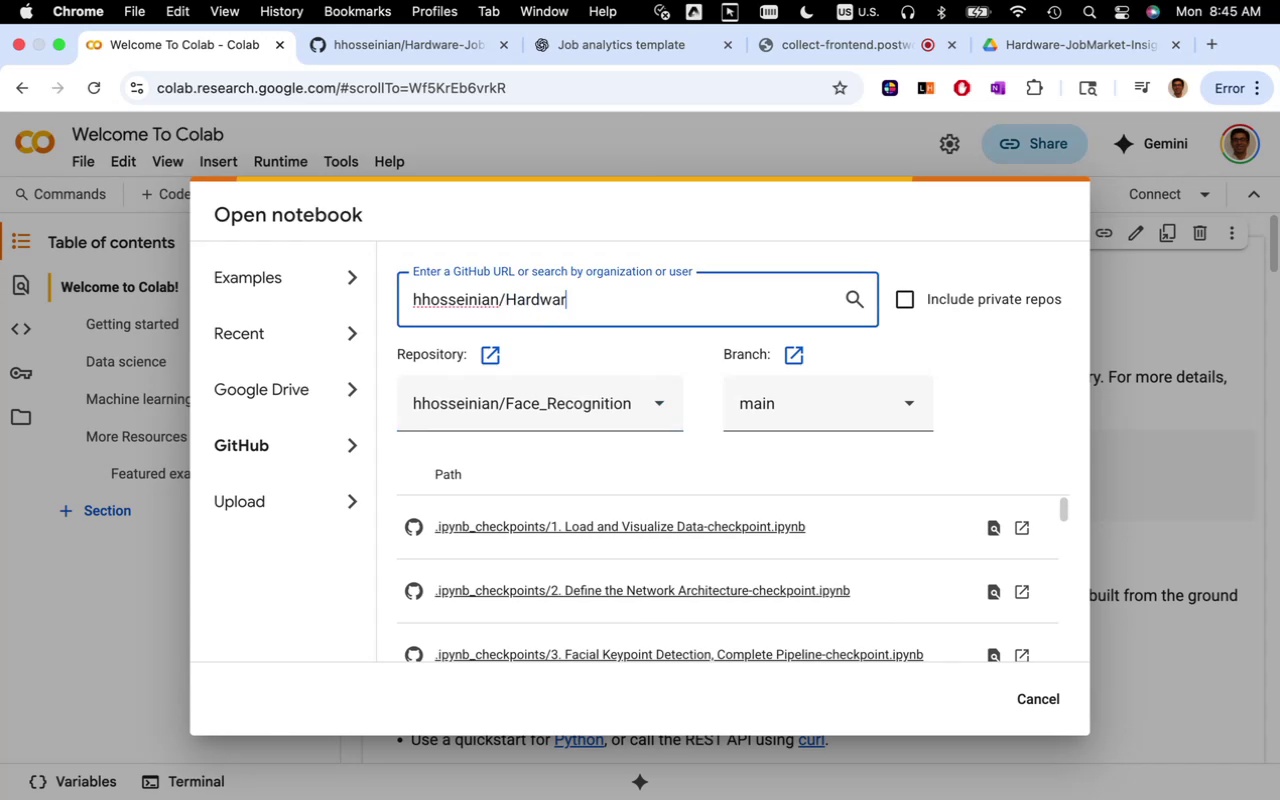 
key(Enter)
 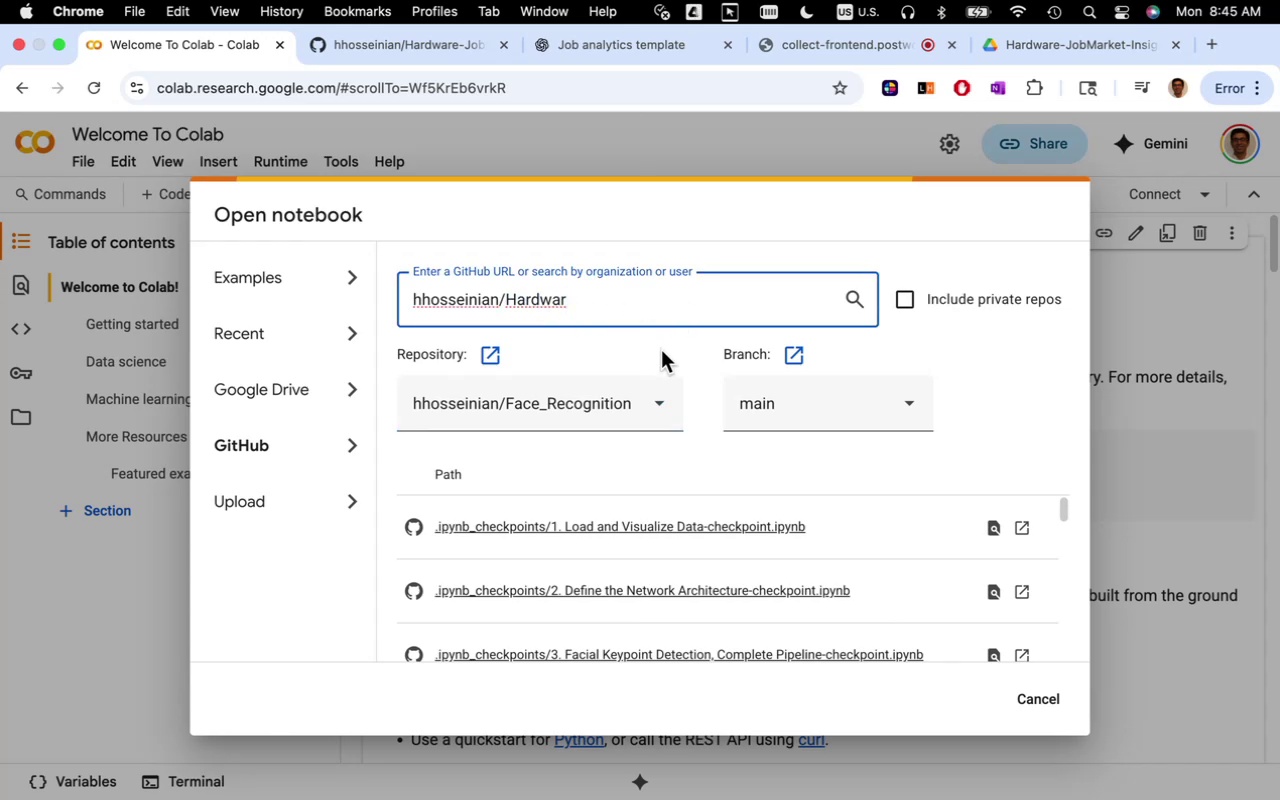 
left_click([626, 404])
 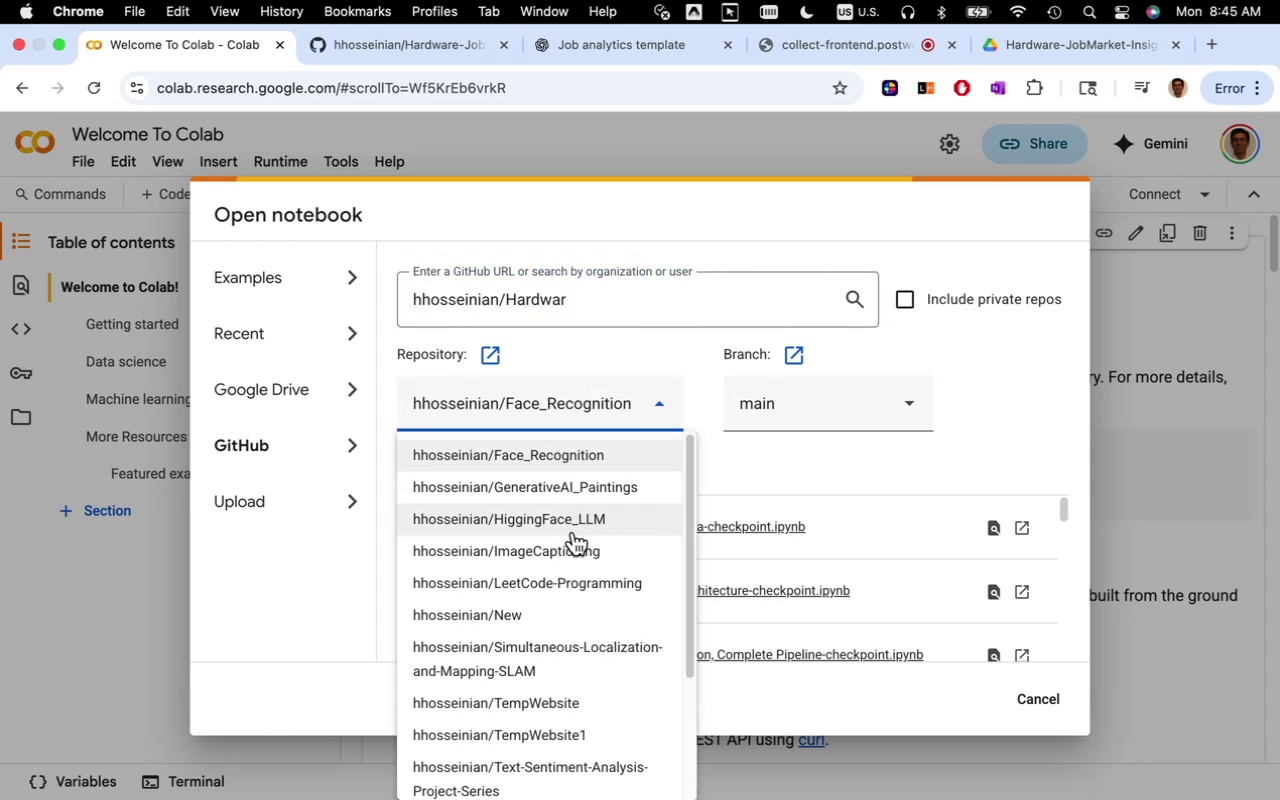 
scroll: coordinate [573, 532], scroll_direction: up, amount: 7.0
 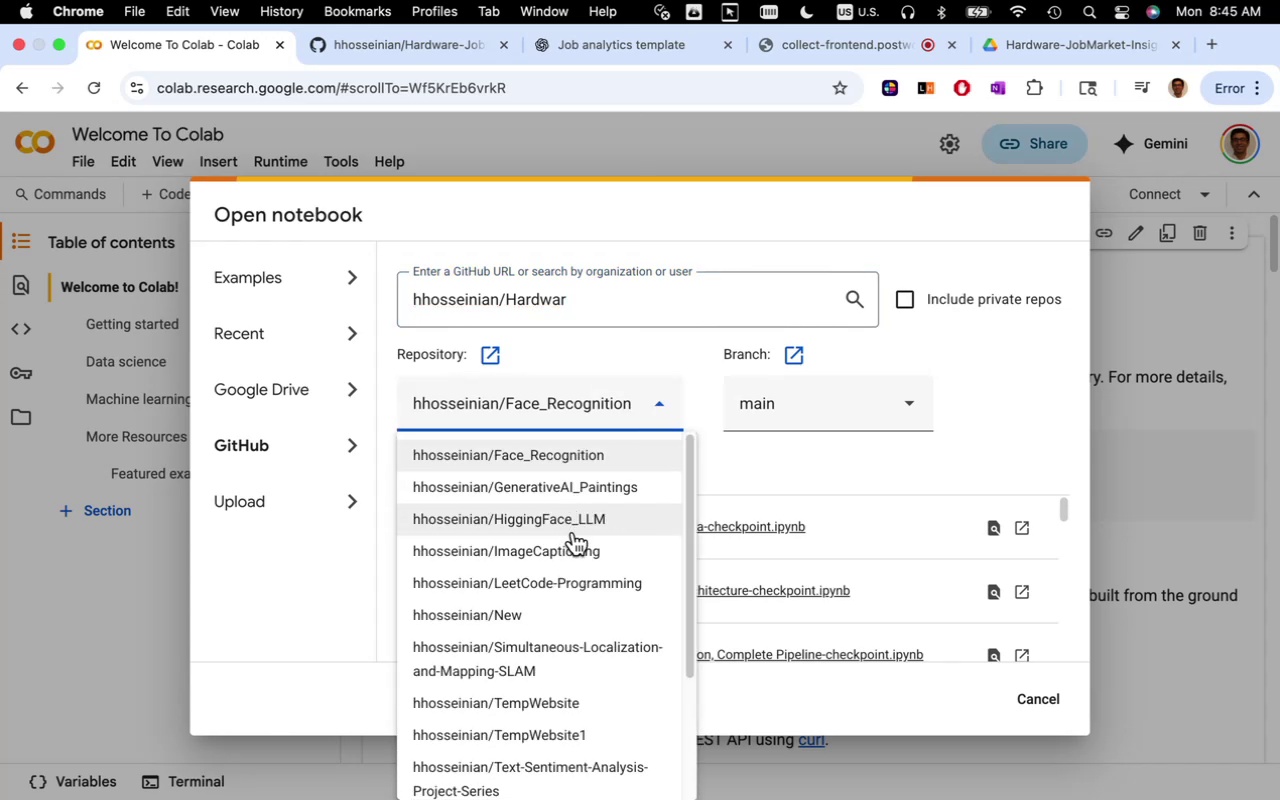 
scroll: coordinate [576, 561], scroll_direction: down, amount: 14.0
 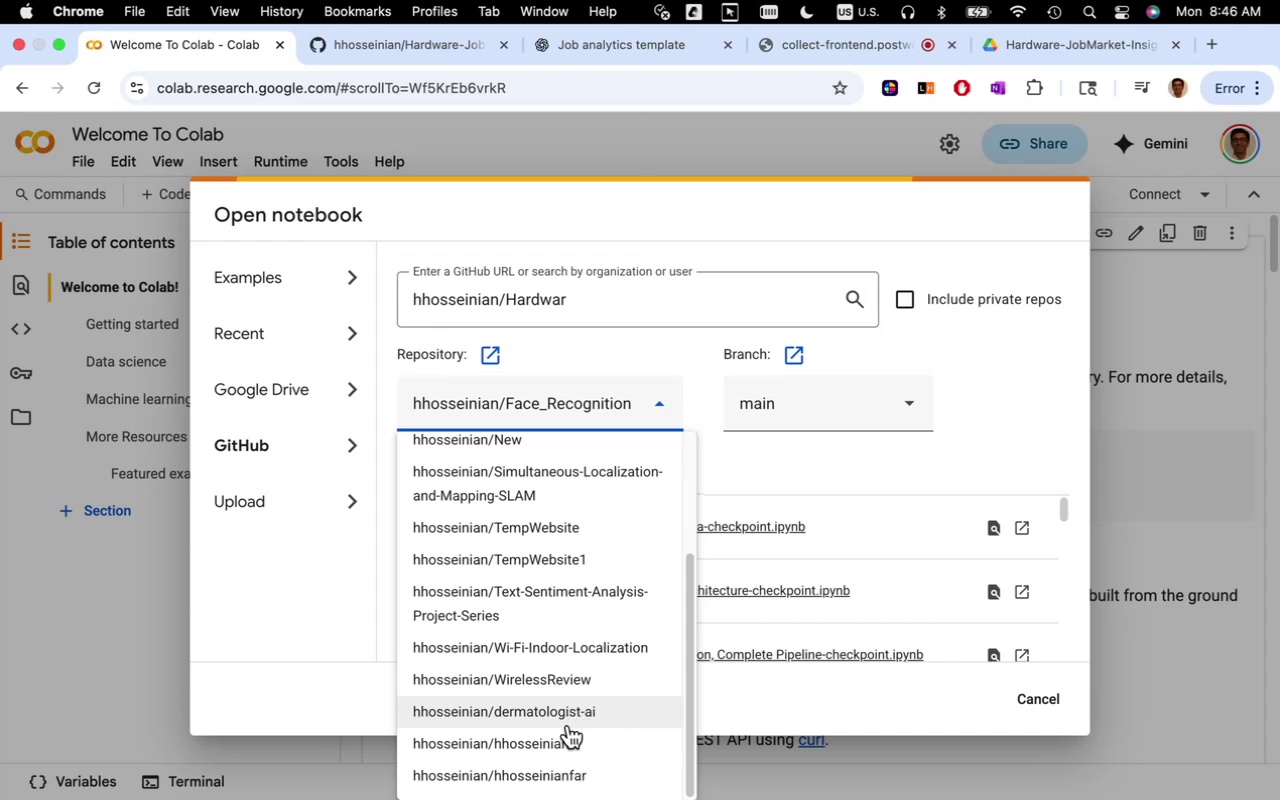 
left_click([571, 736])
 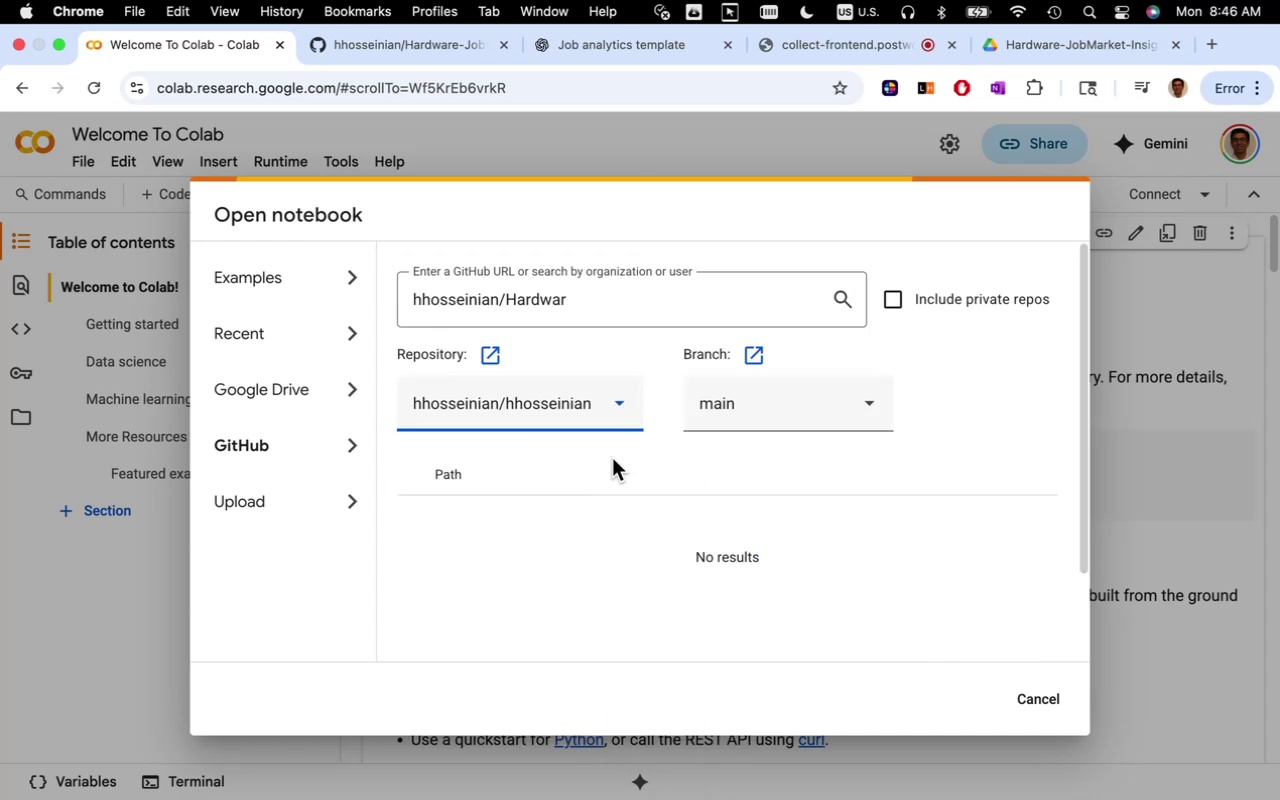 
left_click([620, 301])
 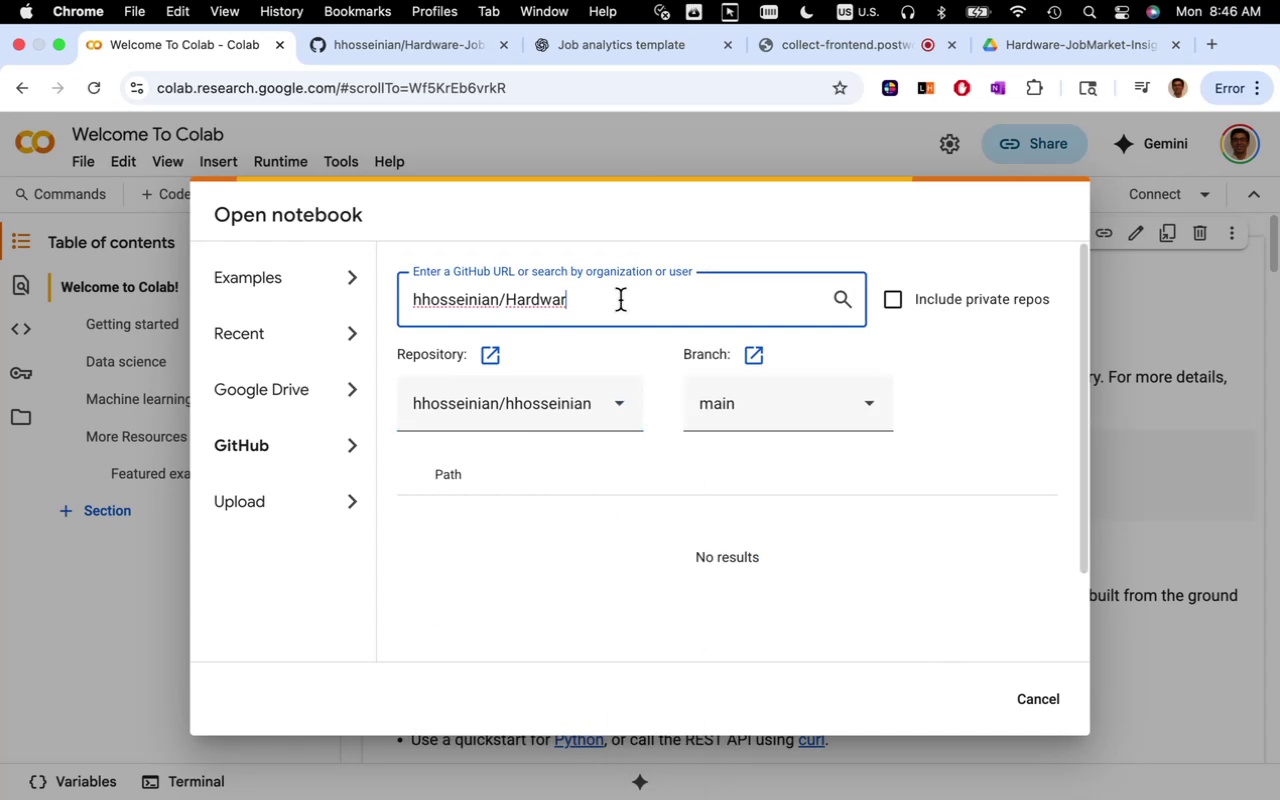 
hold_key(key=Backspace, duration=1.51)
 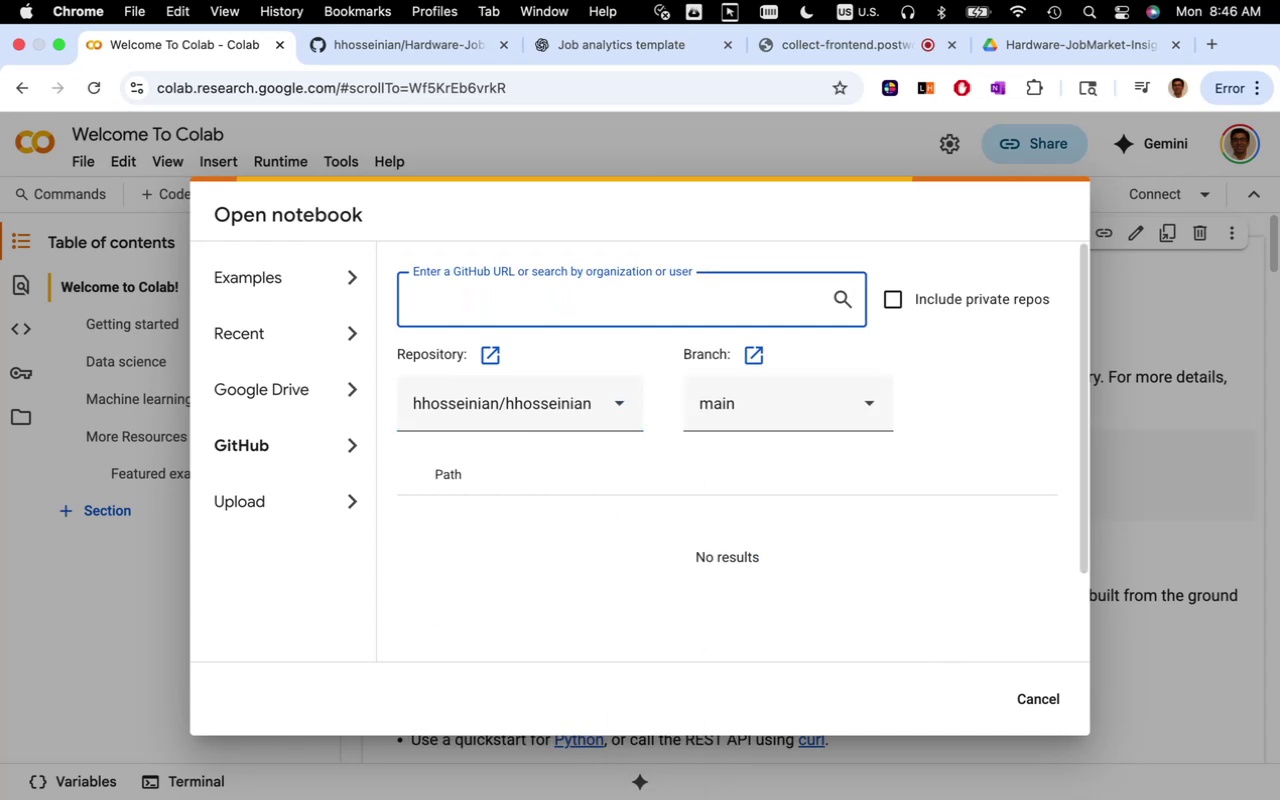 
hold_key(key=Backspace, duration=0.81)
 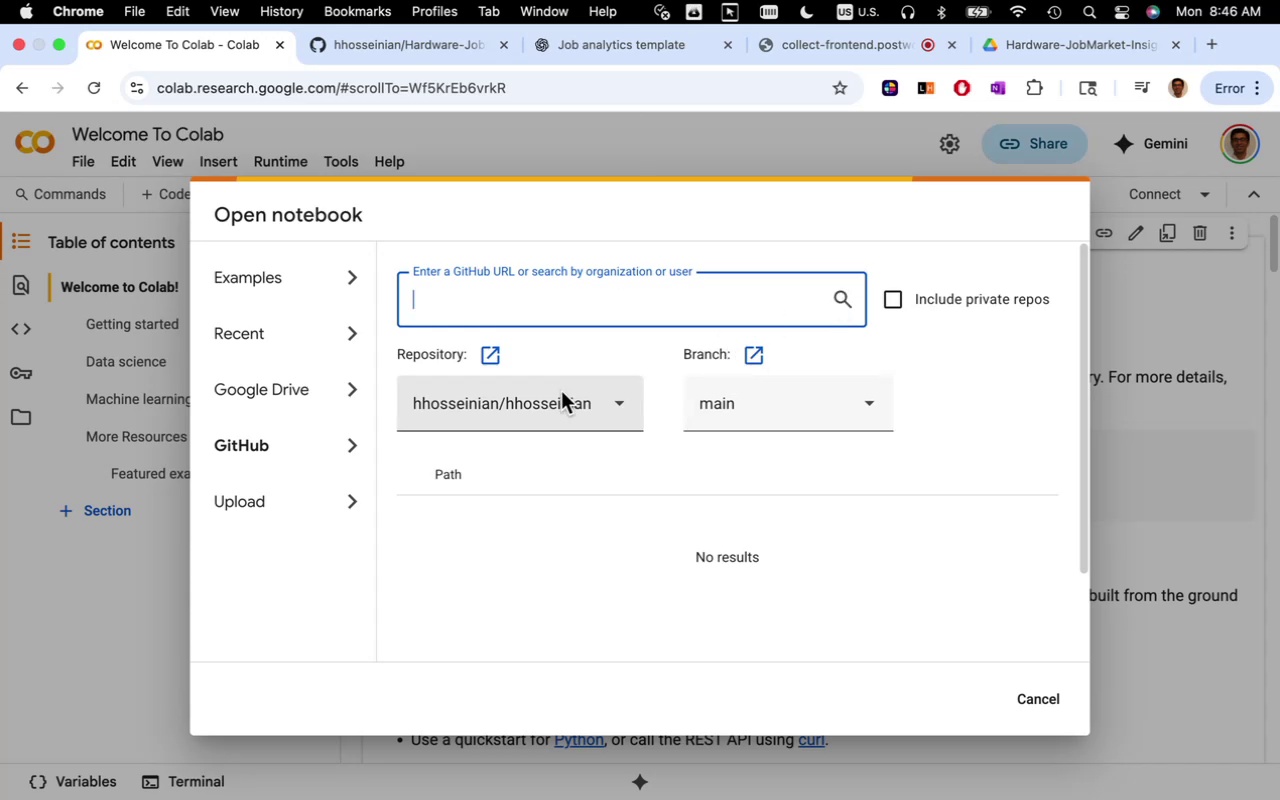 
left_click([498, 360])
 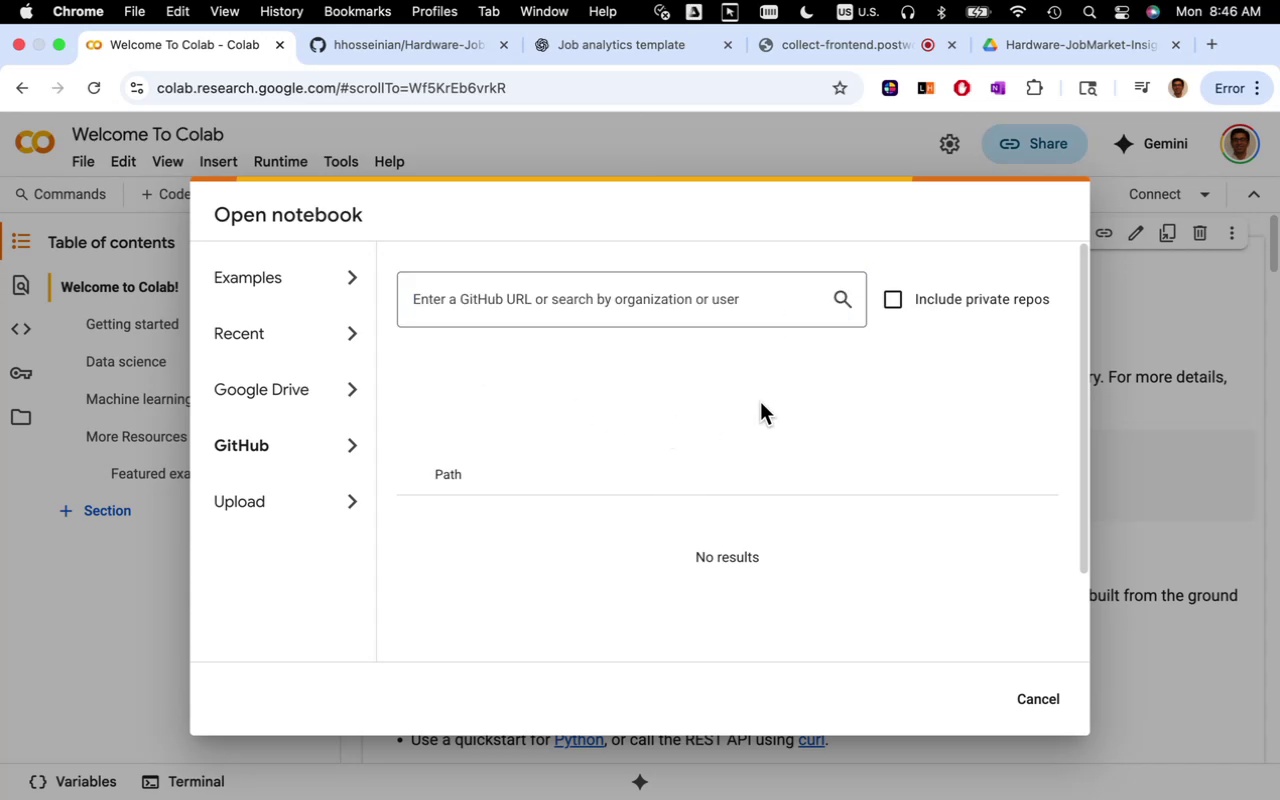 
left_click([800, 309])
 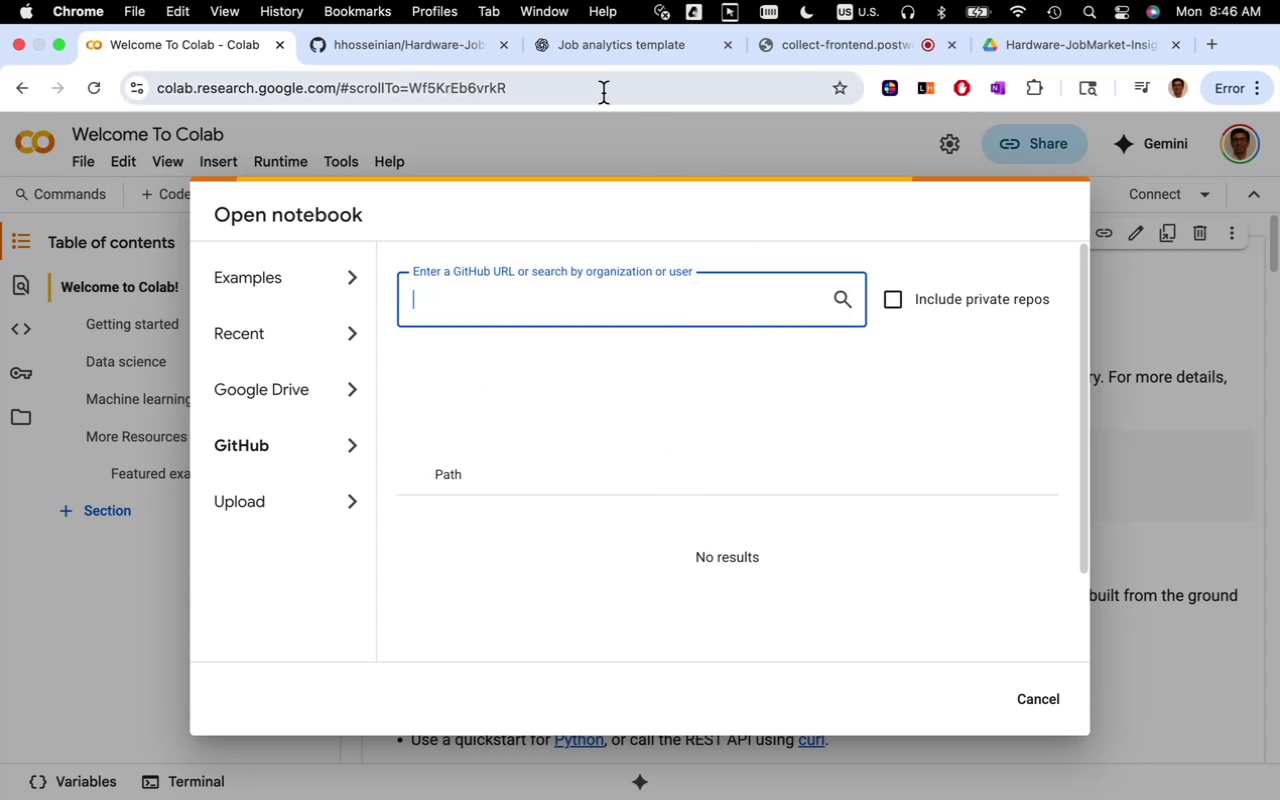 
left_click([420, 45])
 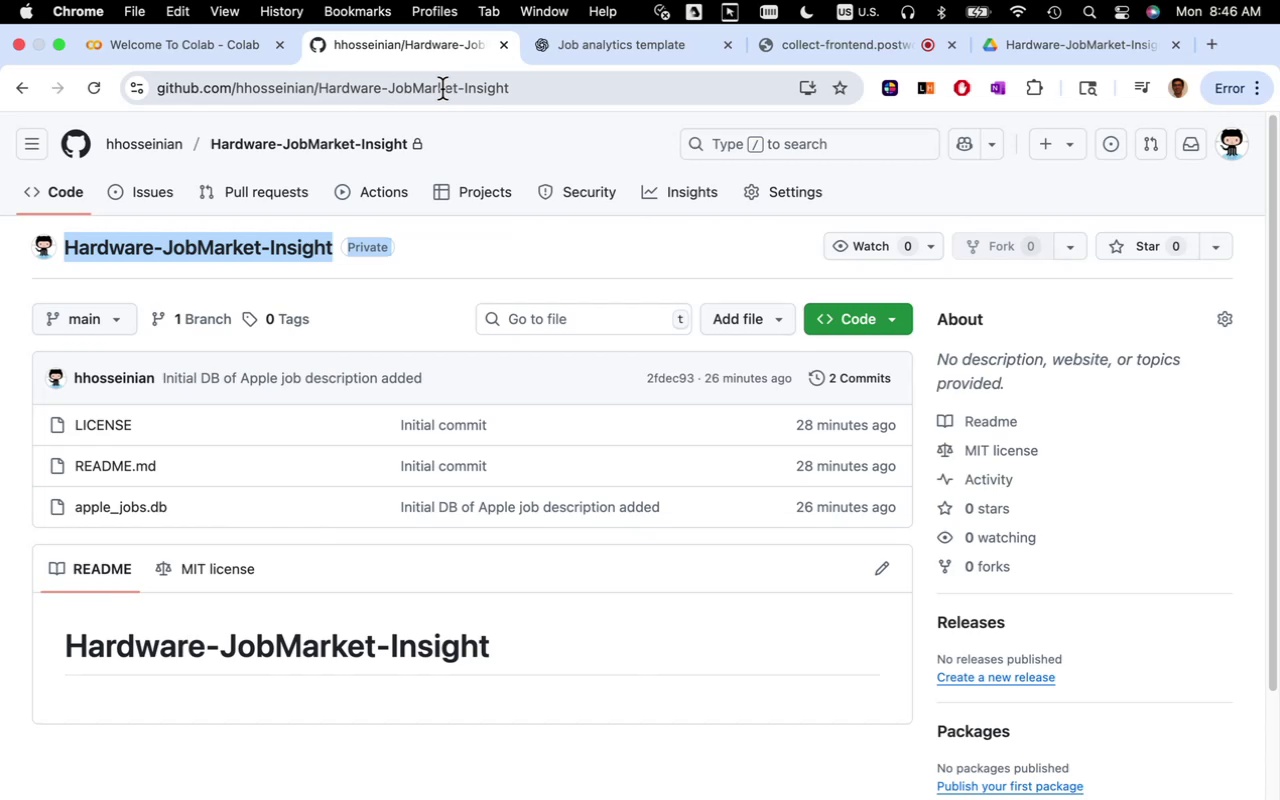 
left_click([442, 89])
 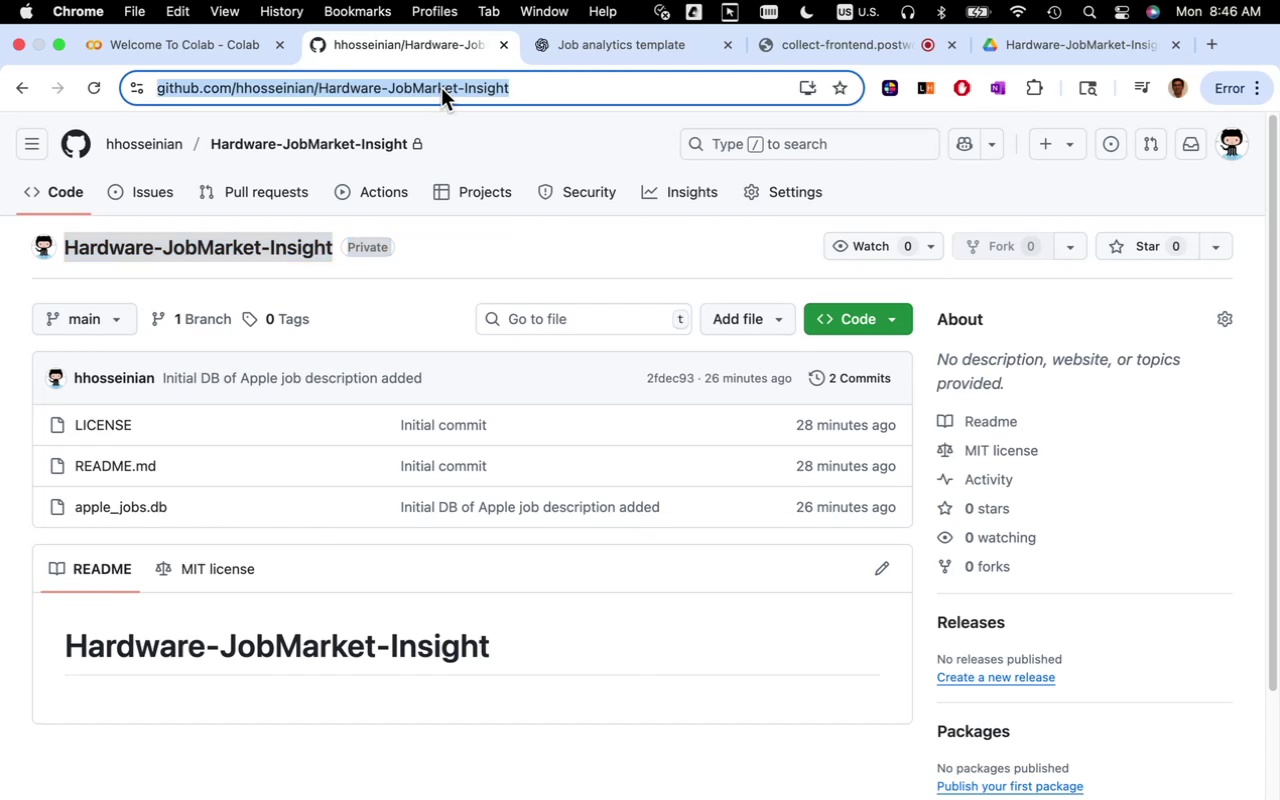 
right_click([441, 88])
 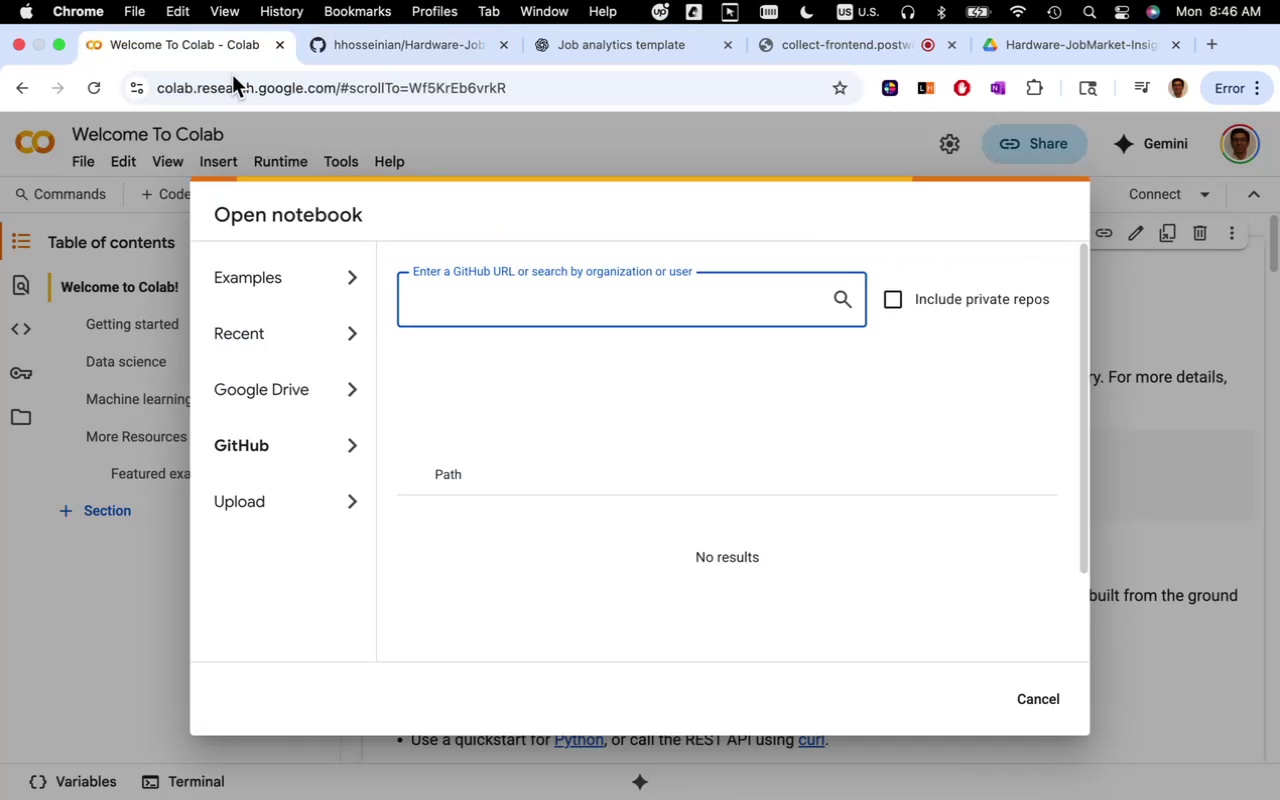 
wait(5.14)
 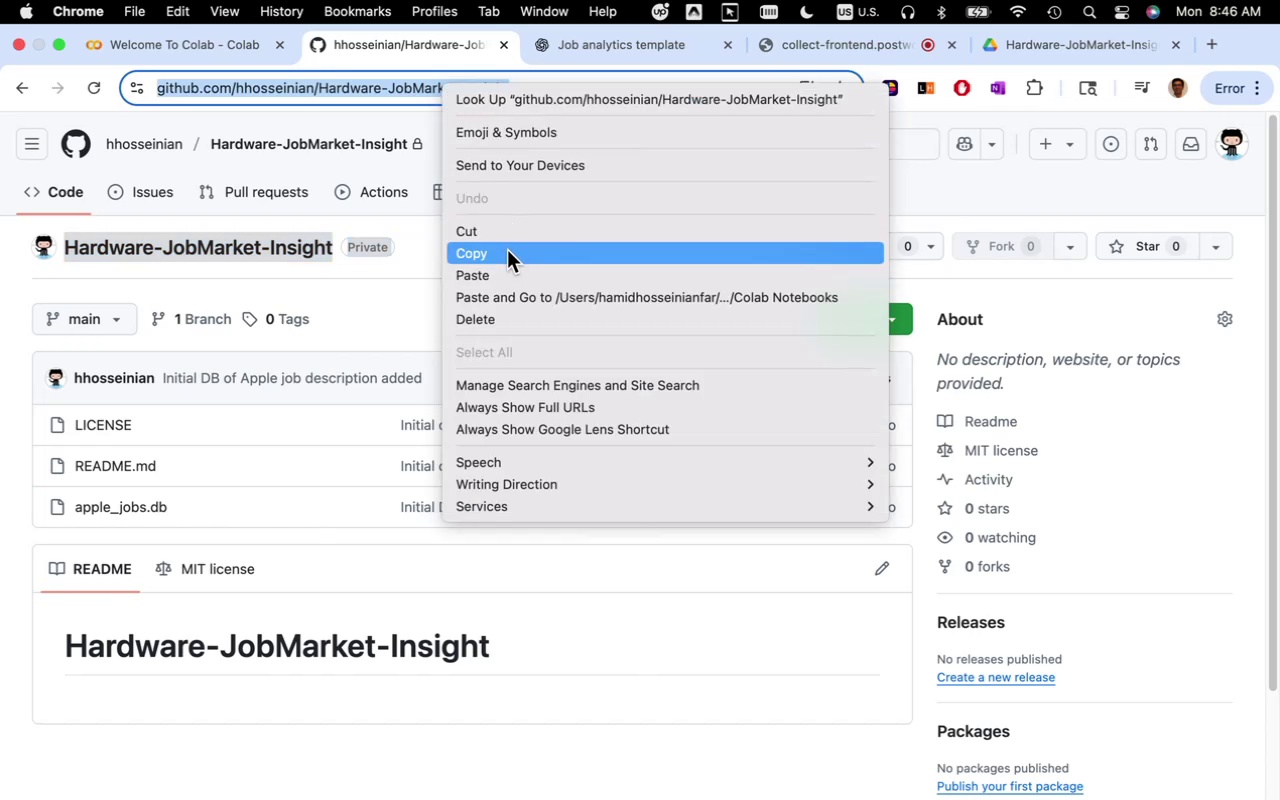 
key(Meta+V)
 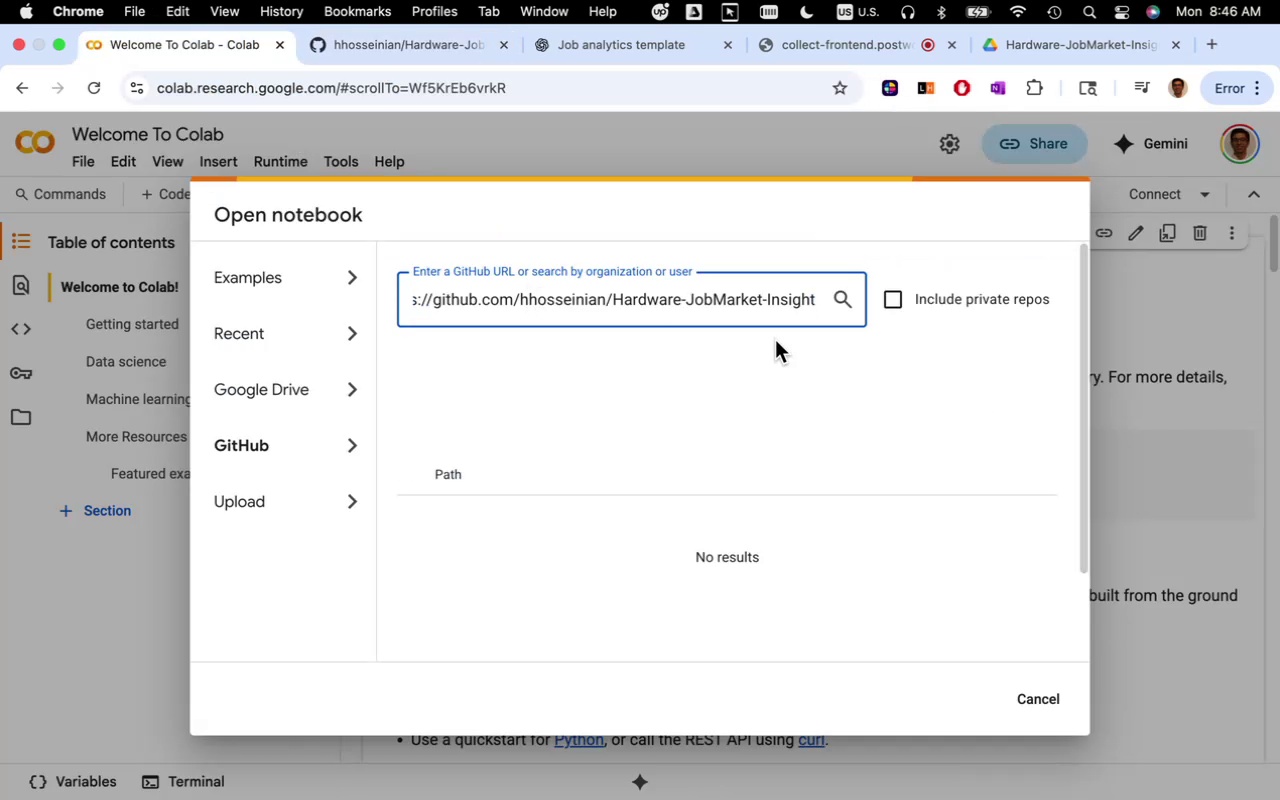 
mouse_move([835, 323])
 